 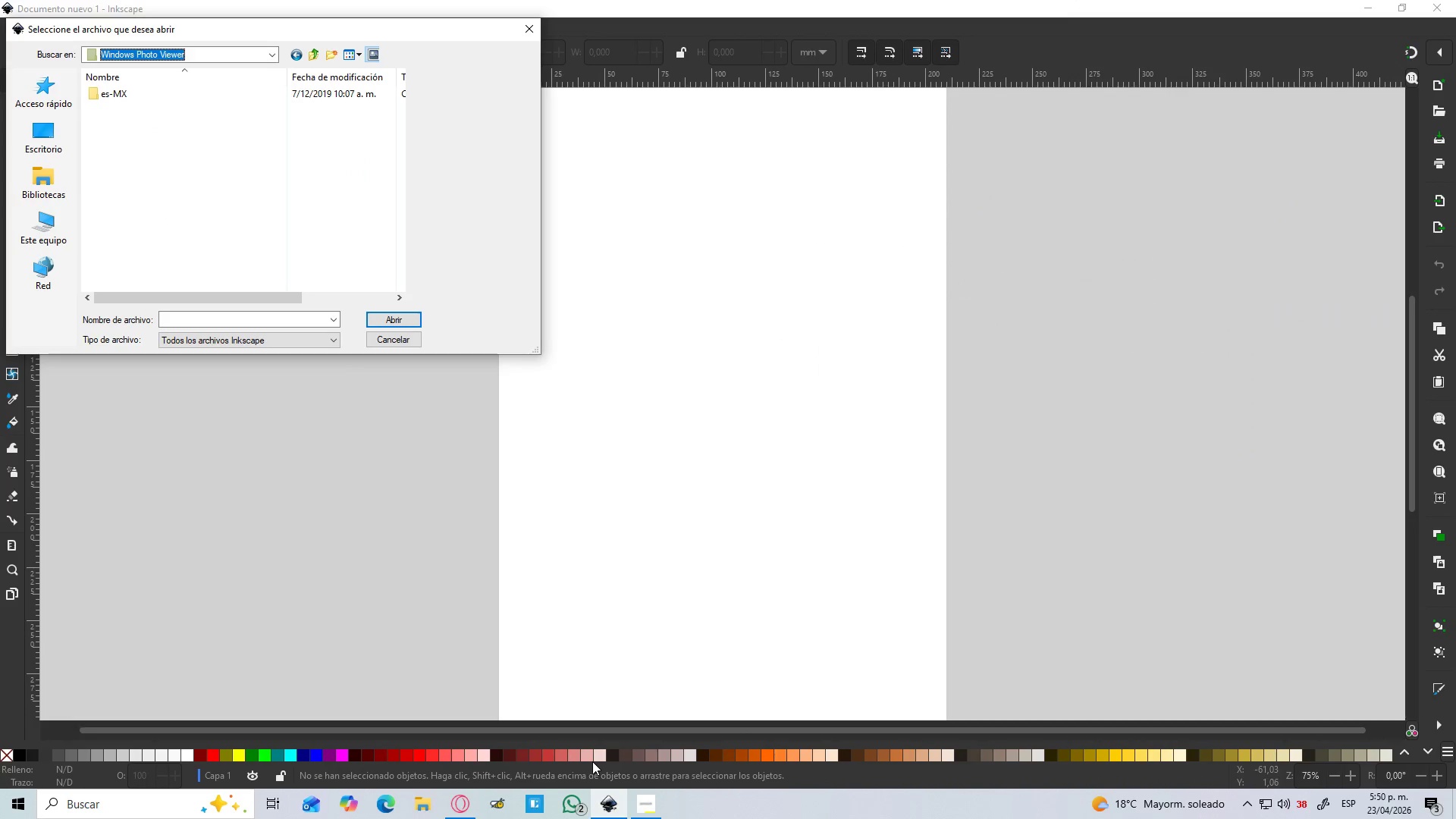 
left_click([416, 799])
 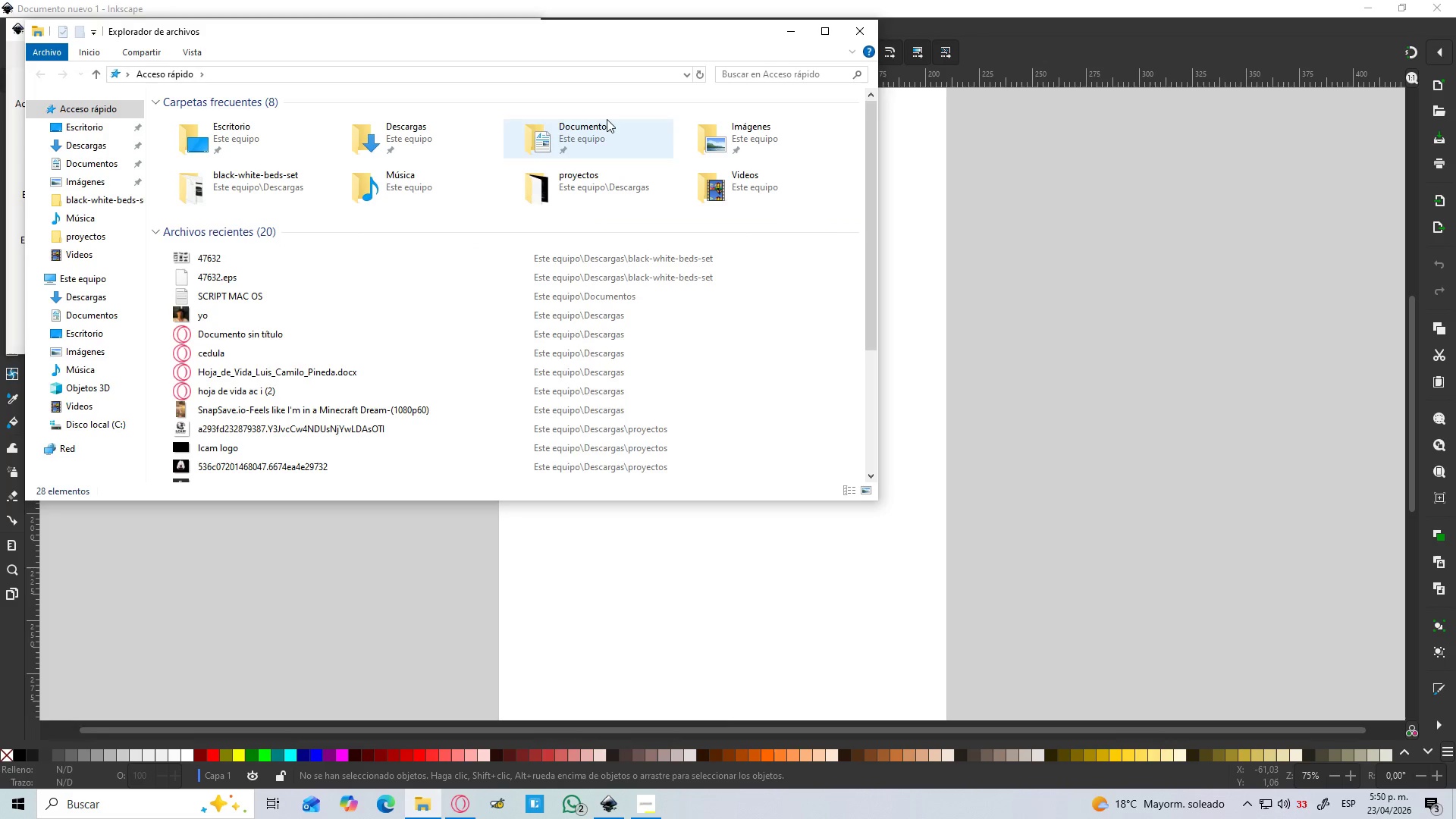 
left_click([773, 74])
 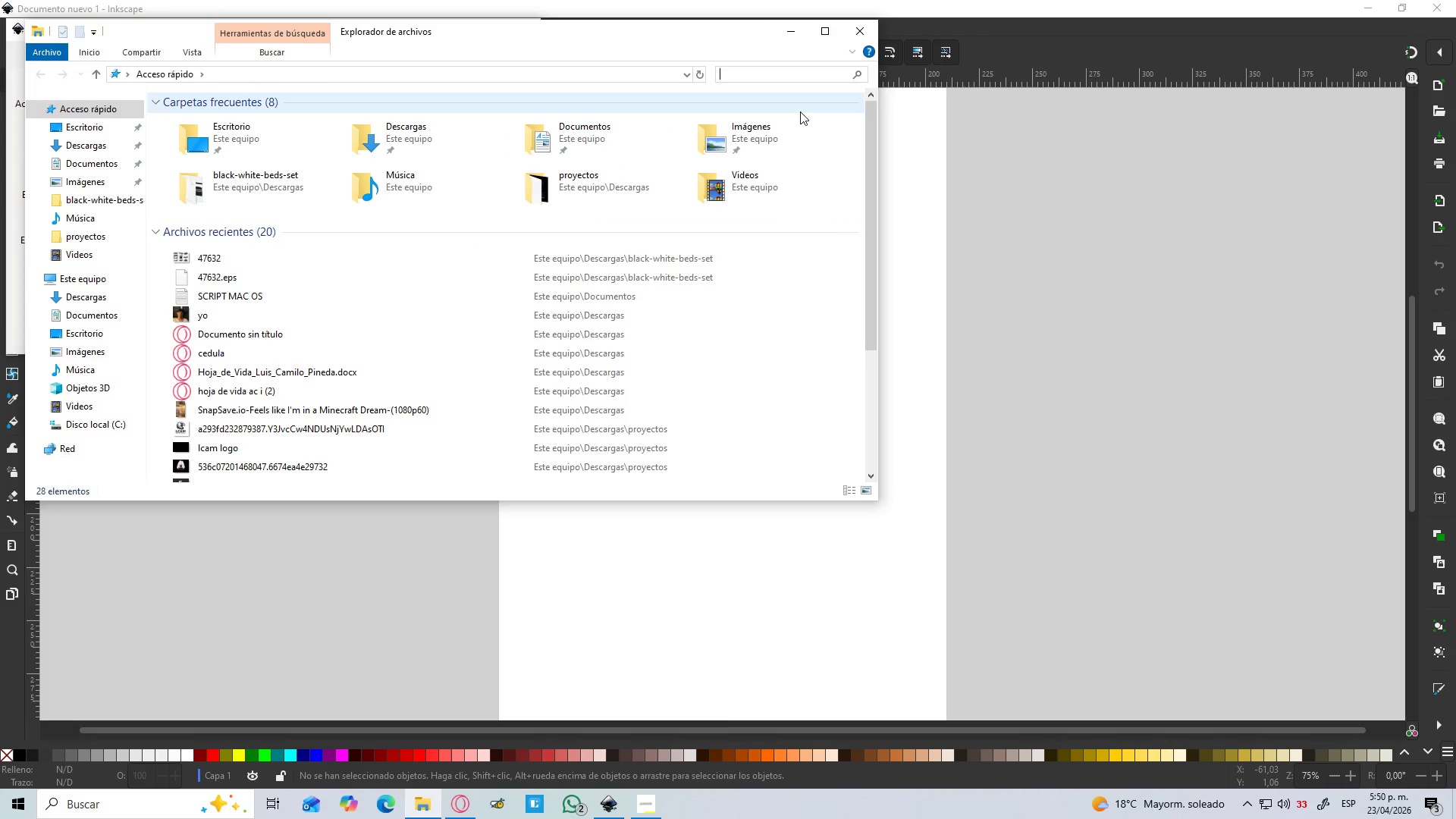 
type(INKSC)
 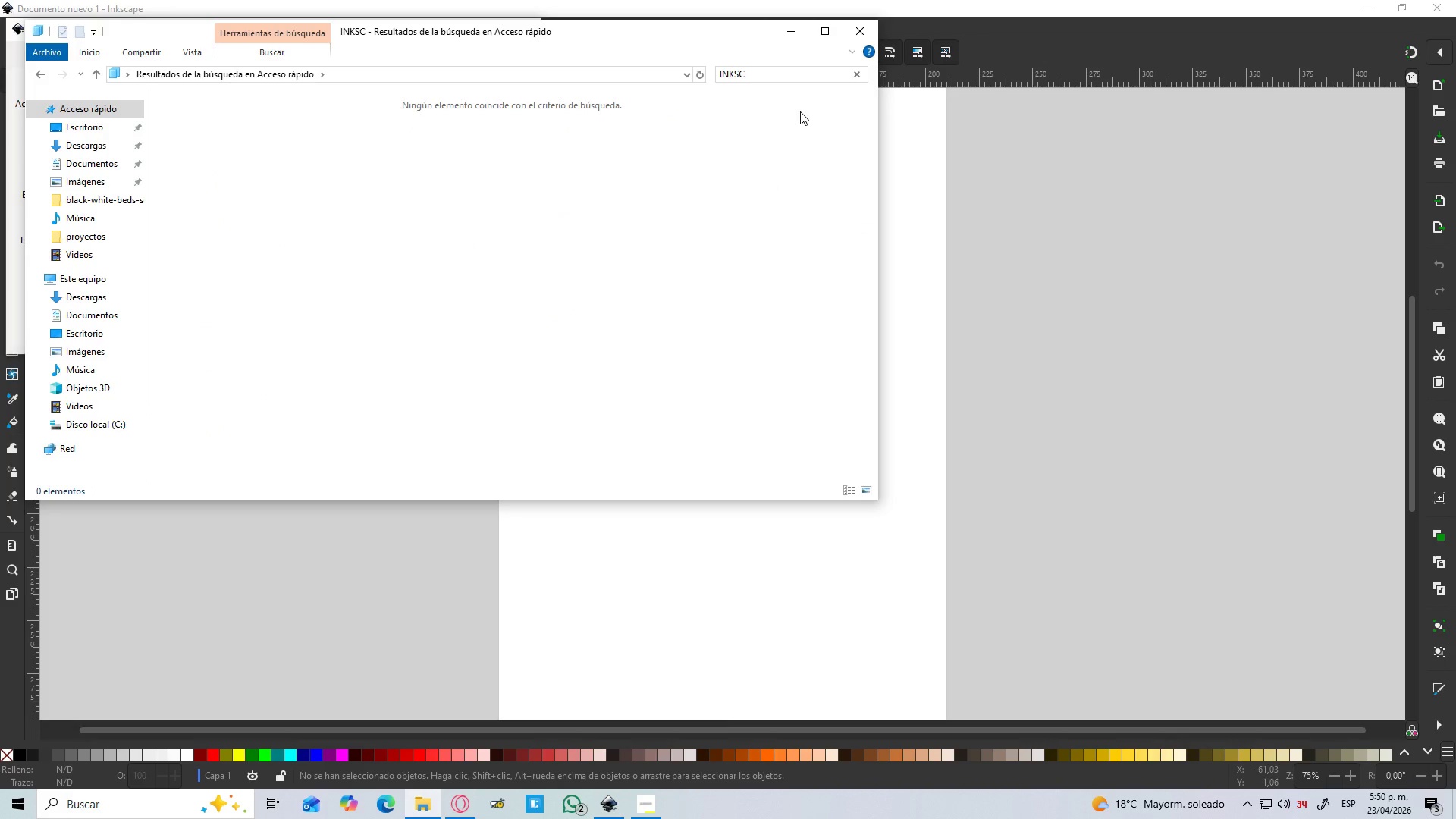 
key(A)
 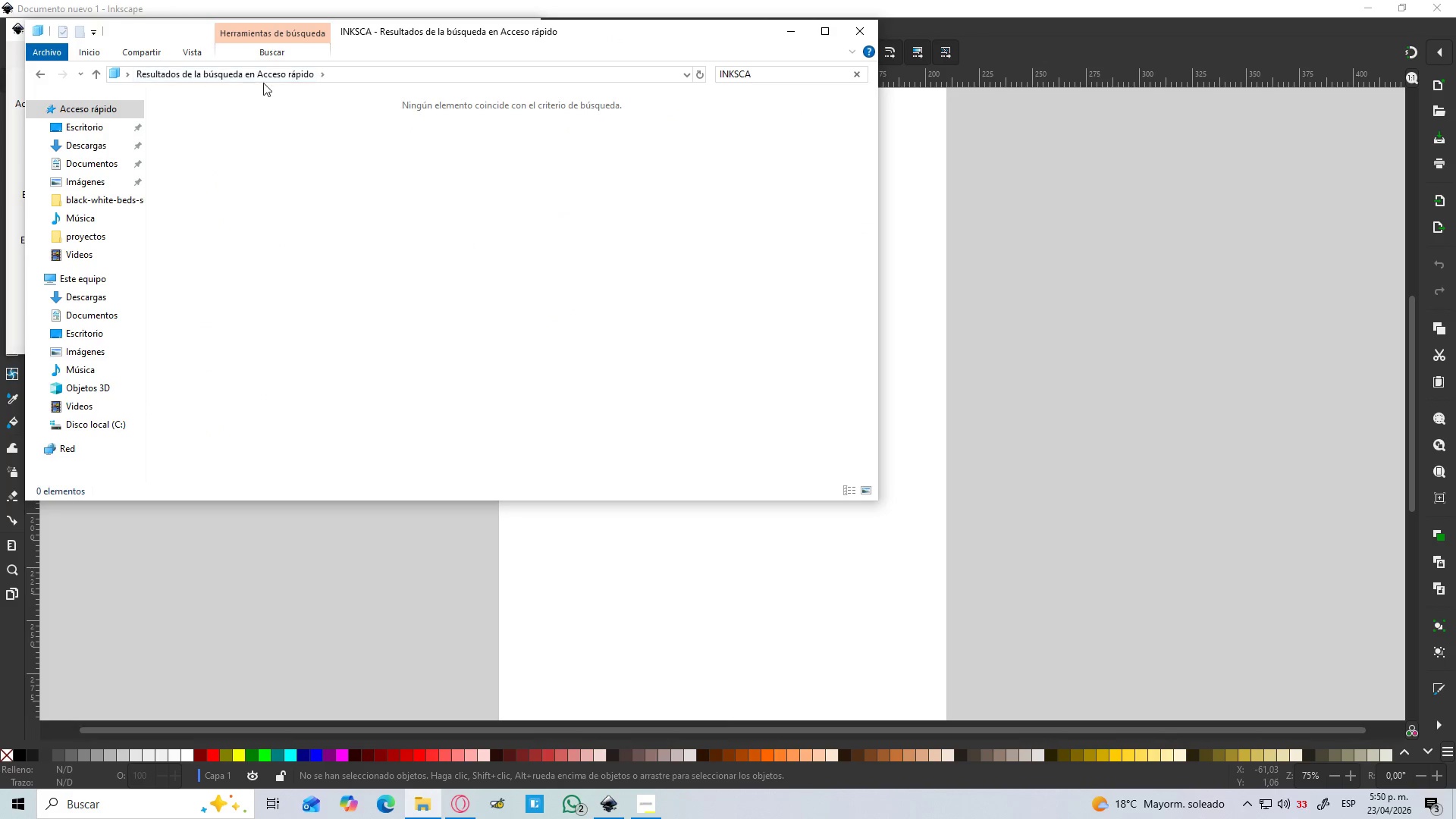 
left_click([268, 71])
 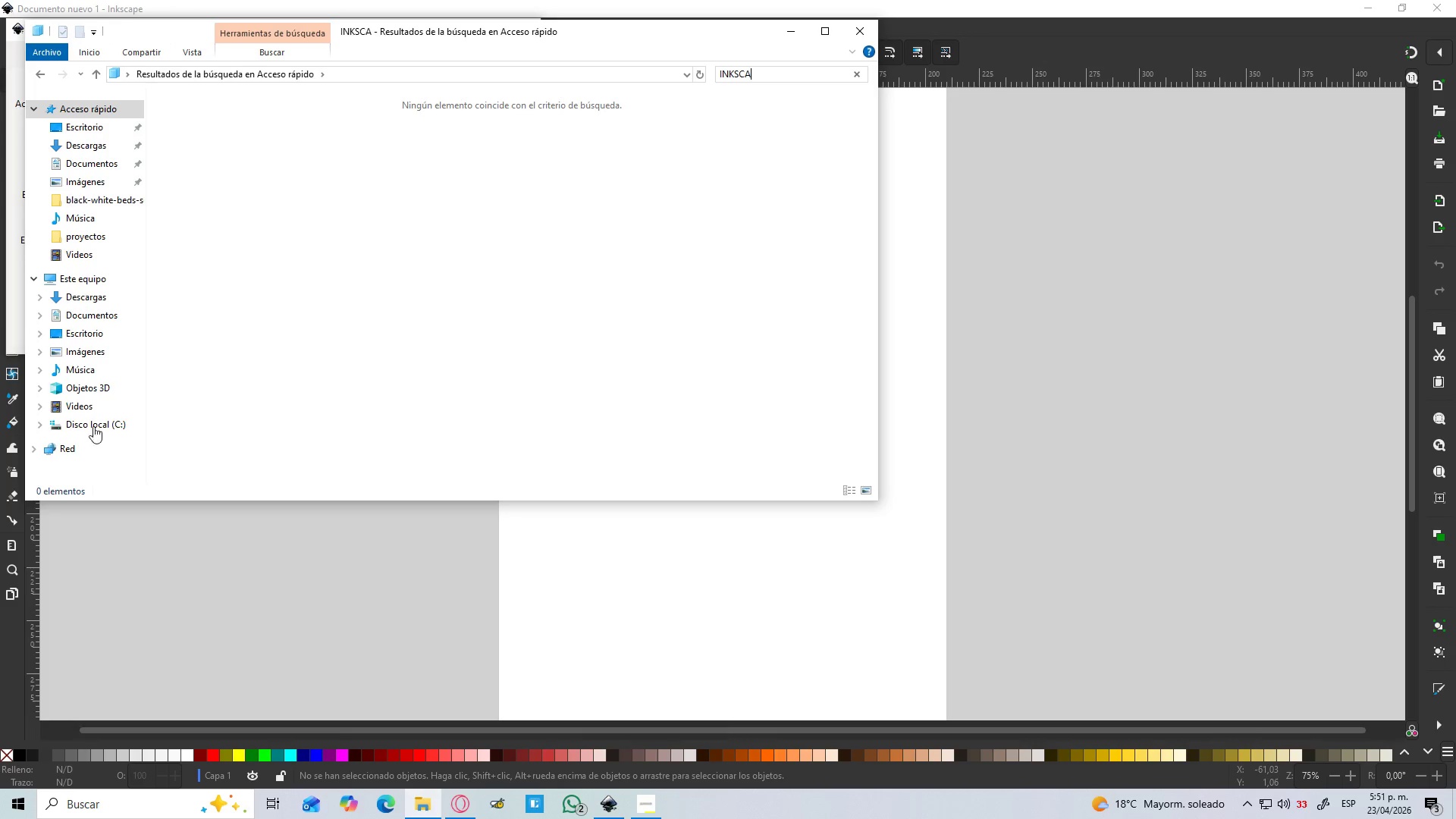 
left_click([105, 422])
 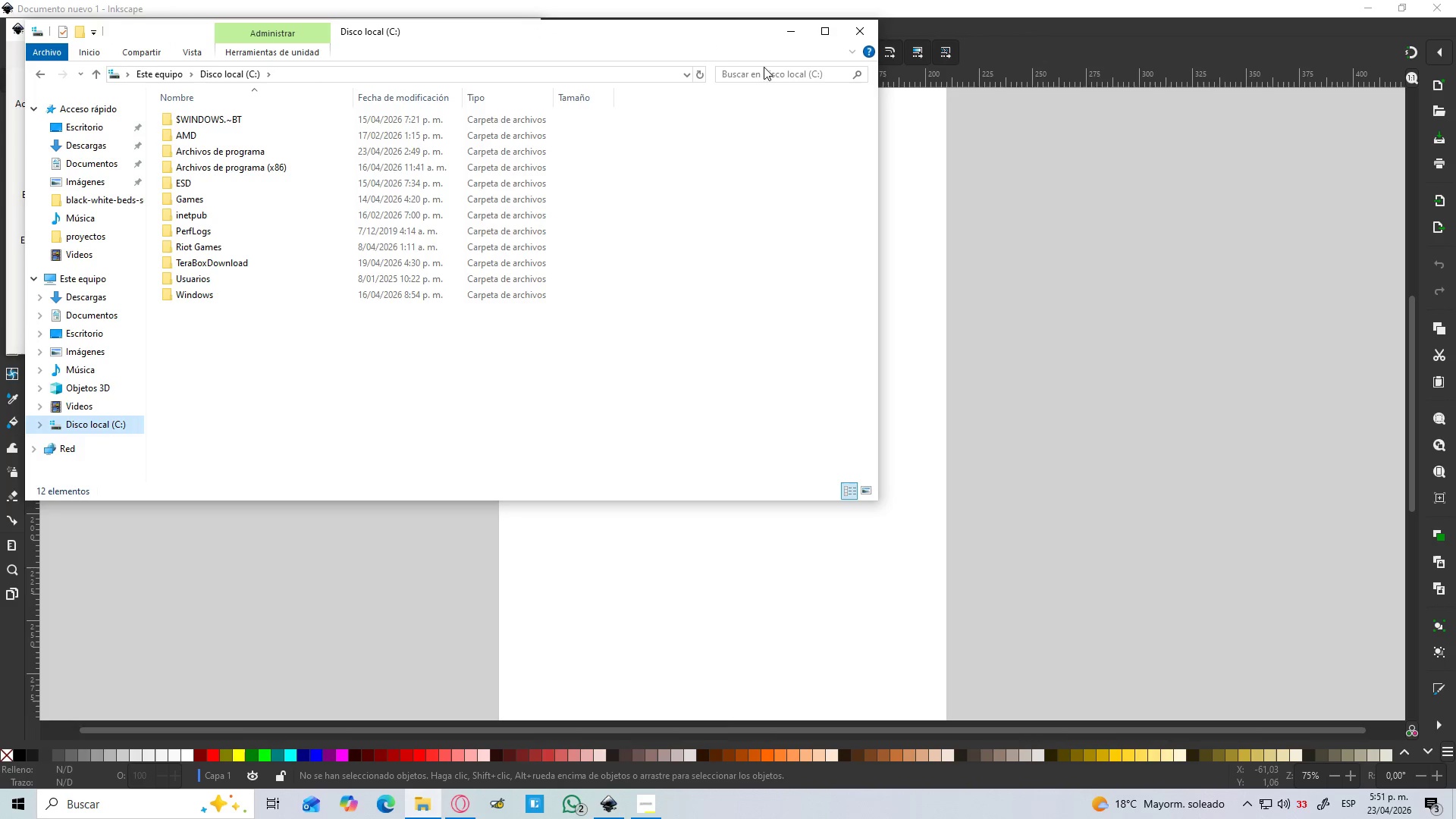 
left_click_drag(start_coordinate=[761, 67], to_coordinate=[761, 74])
 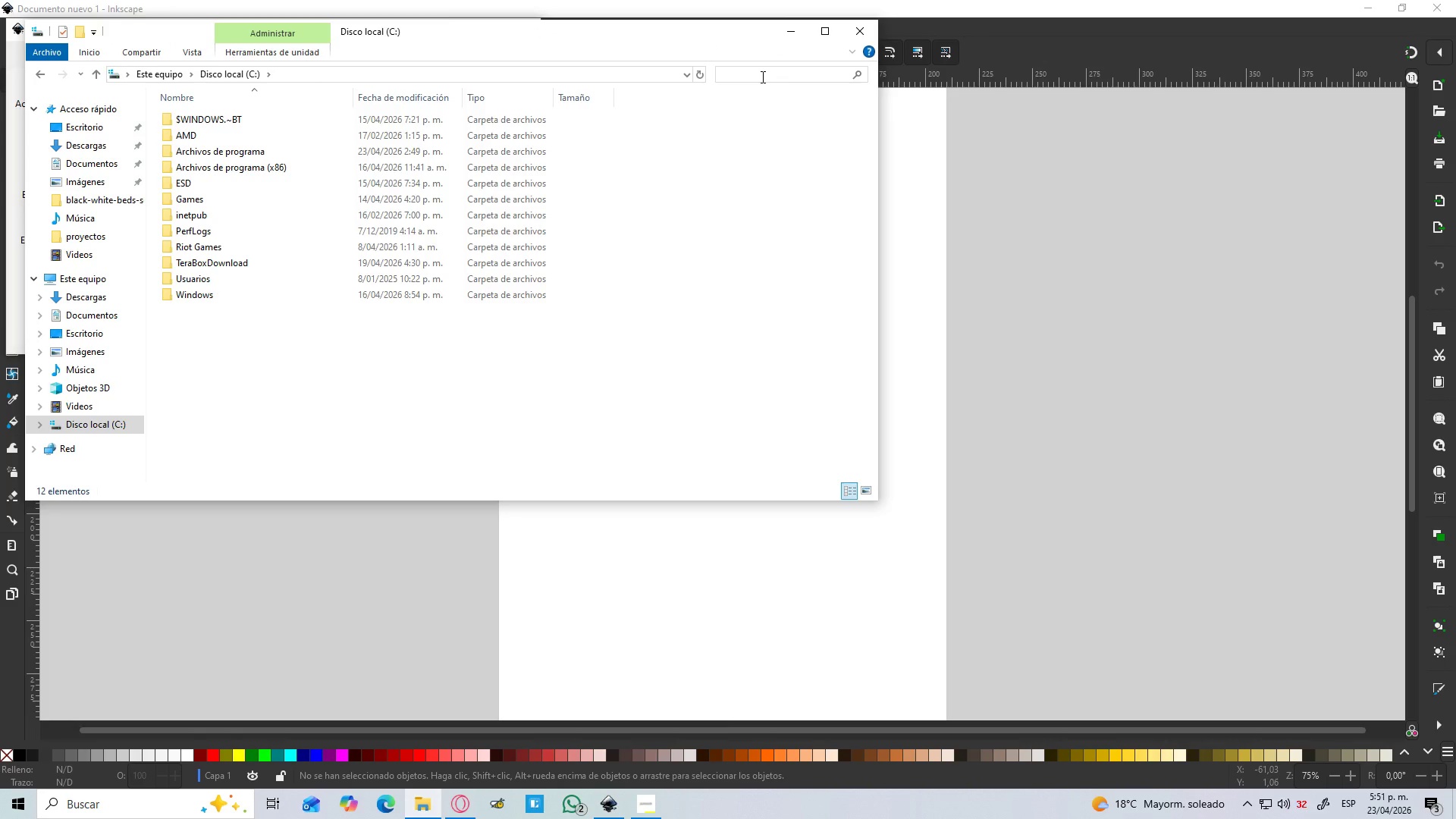 
double_click([761, 77])
 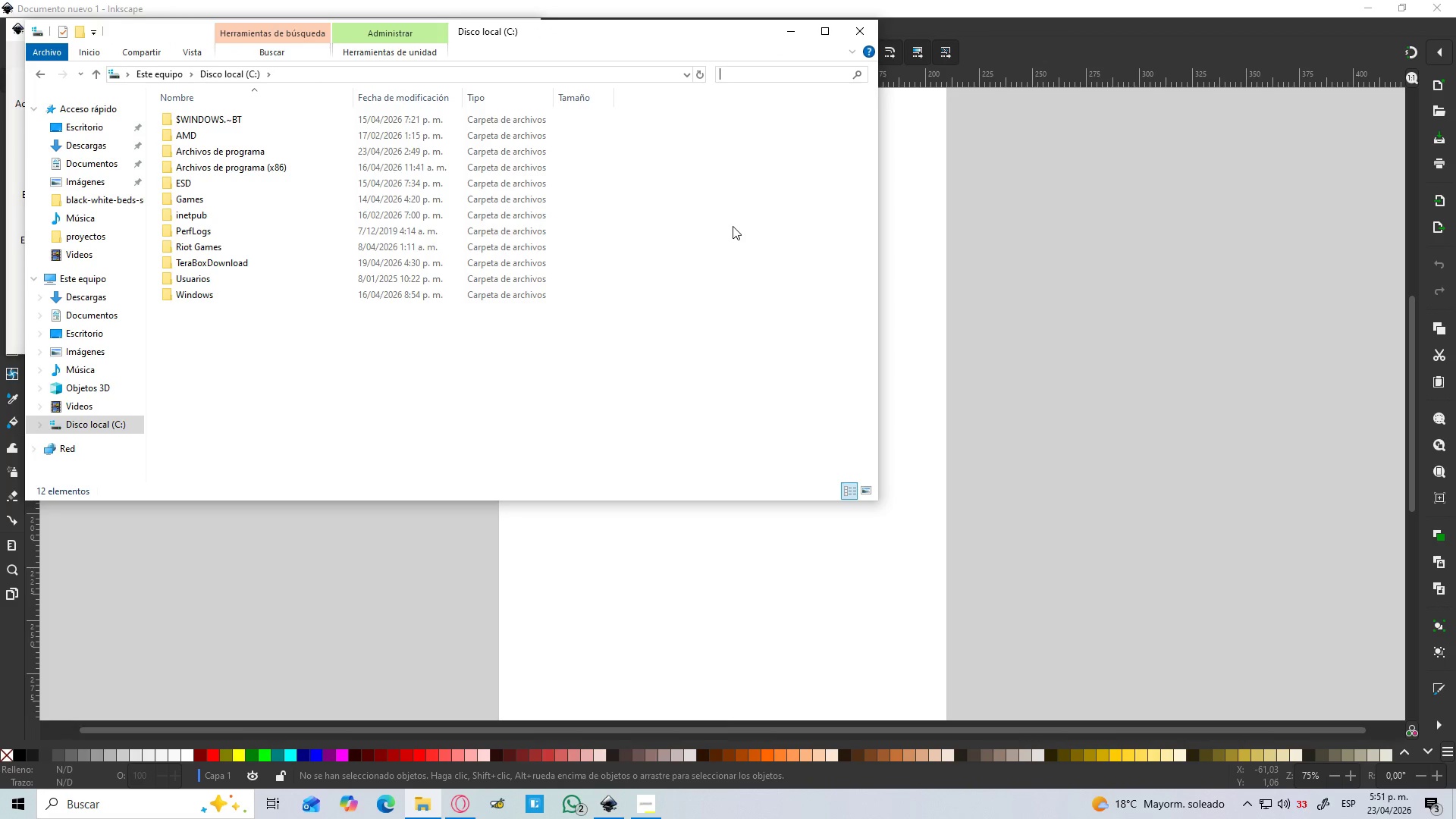 
type(IN)
 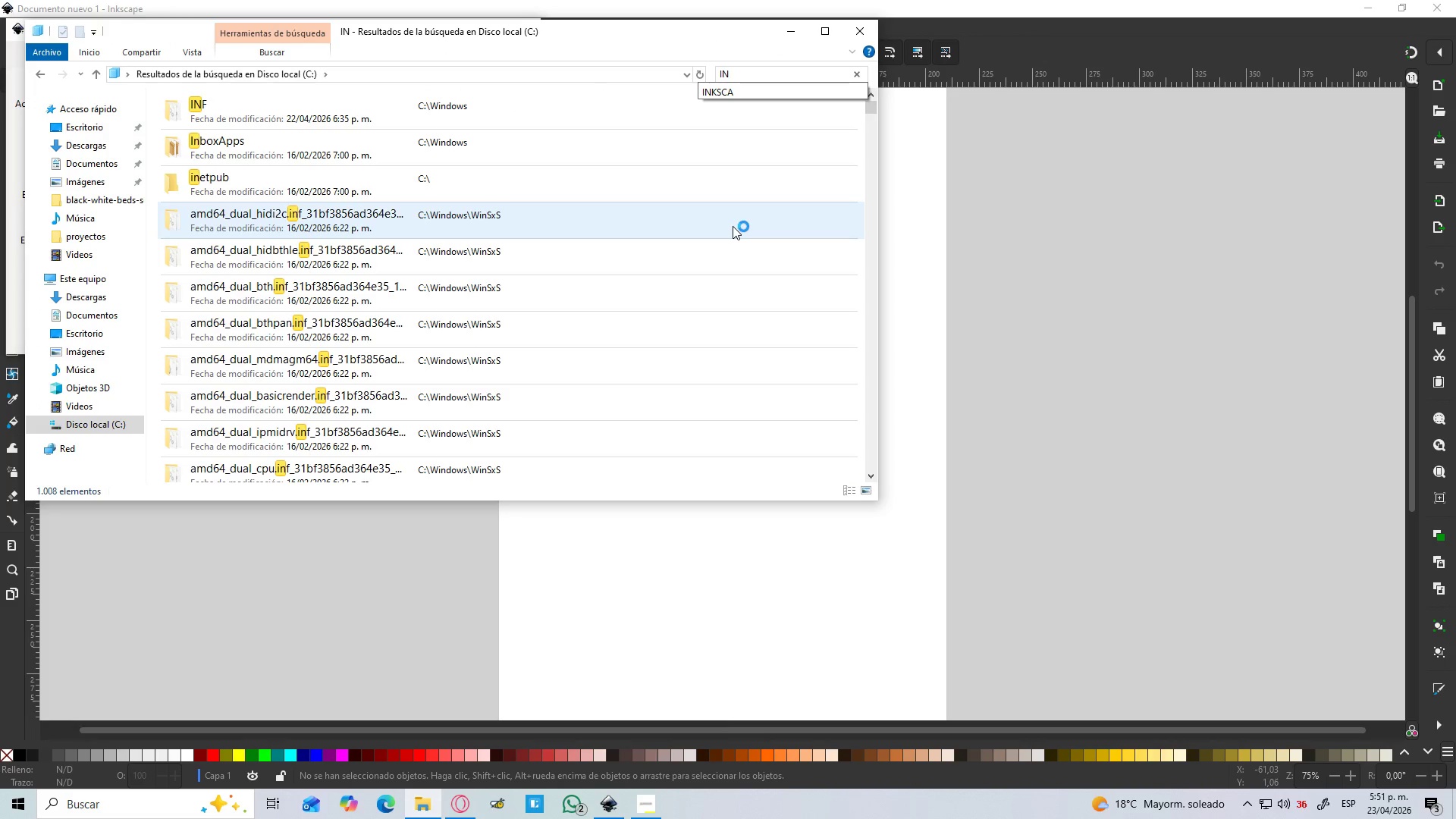 
type(KSC)
 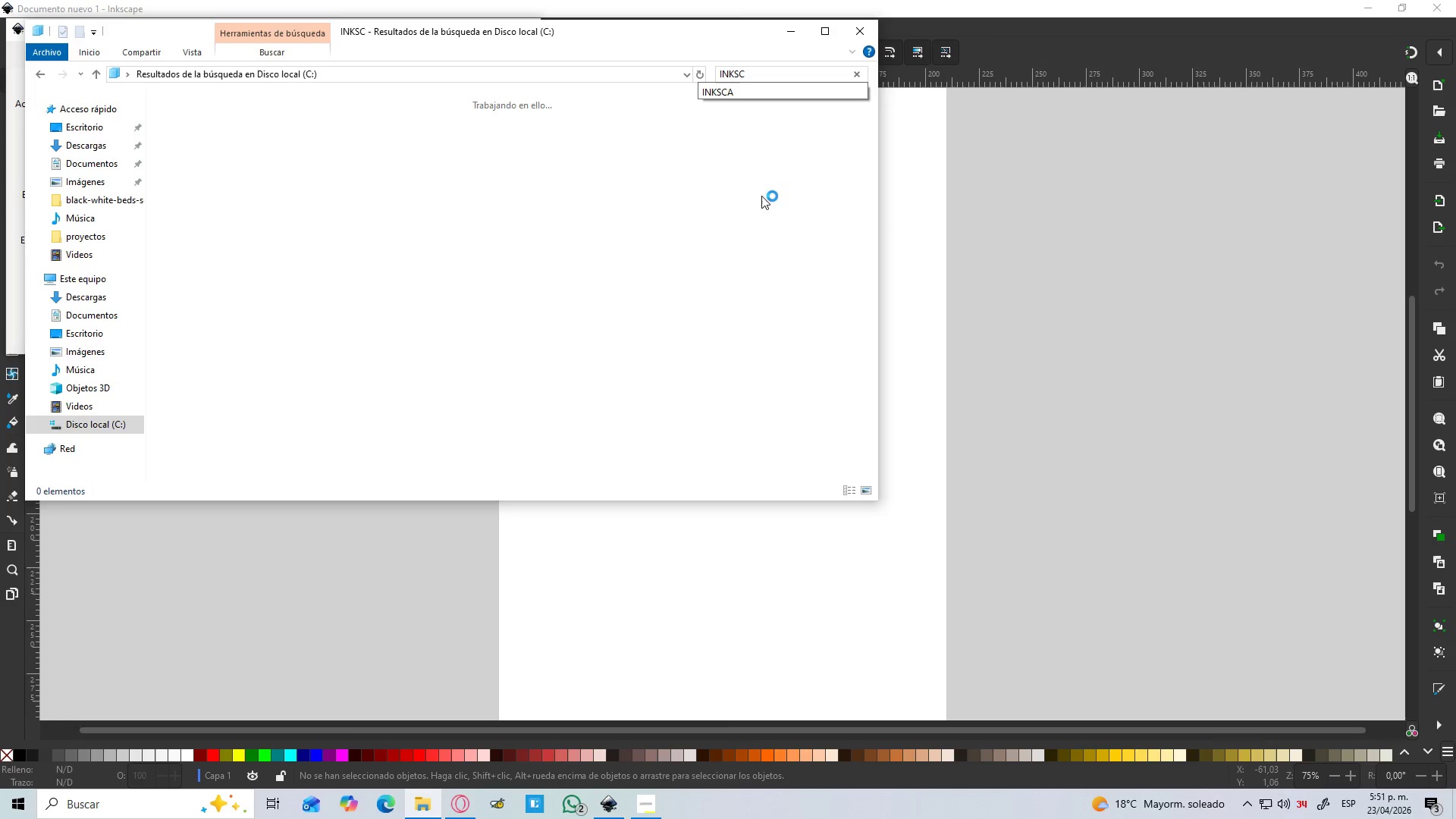 
key(A)
 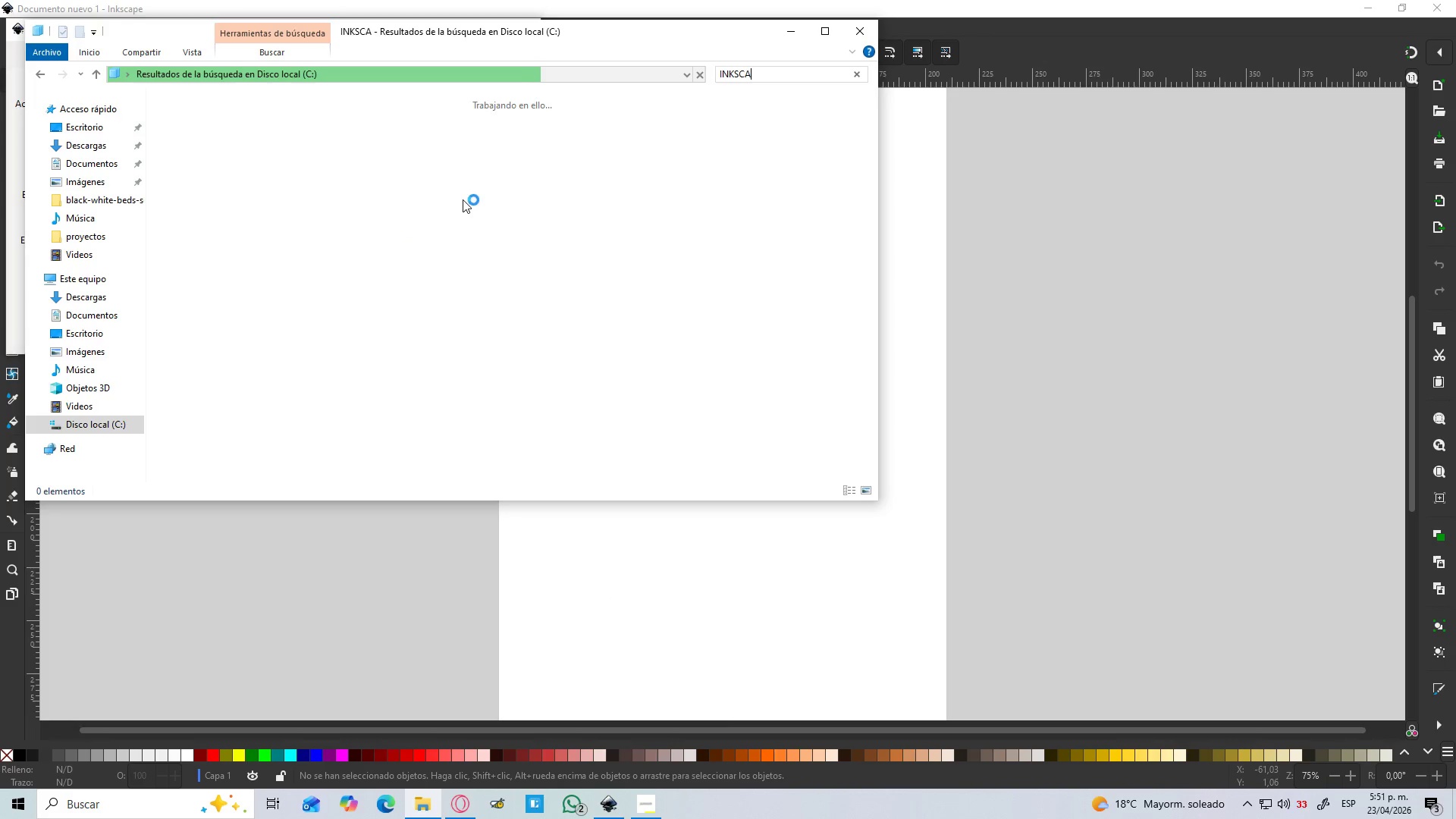 
wait(44.45)
 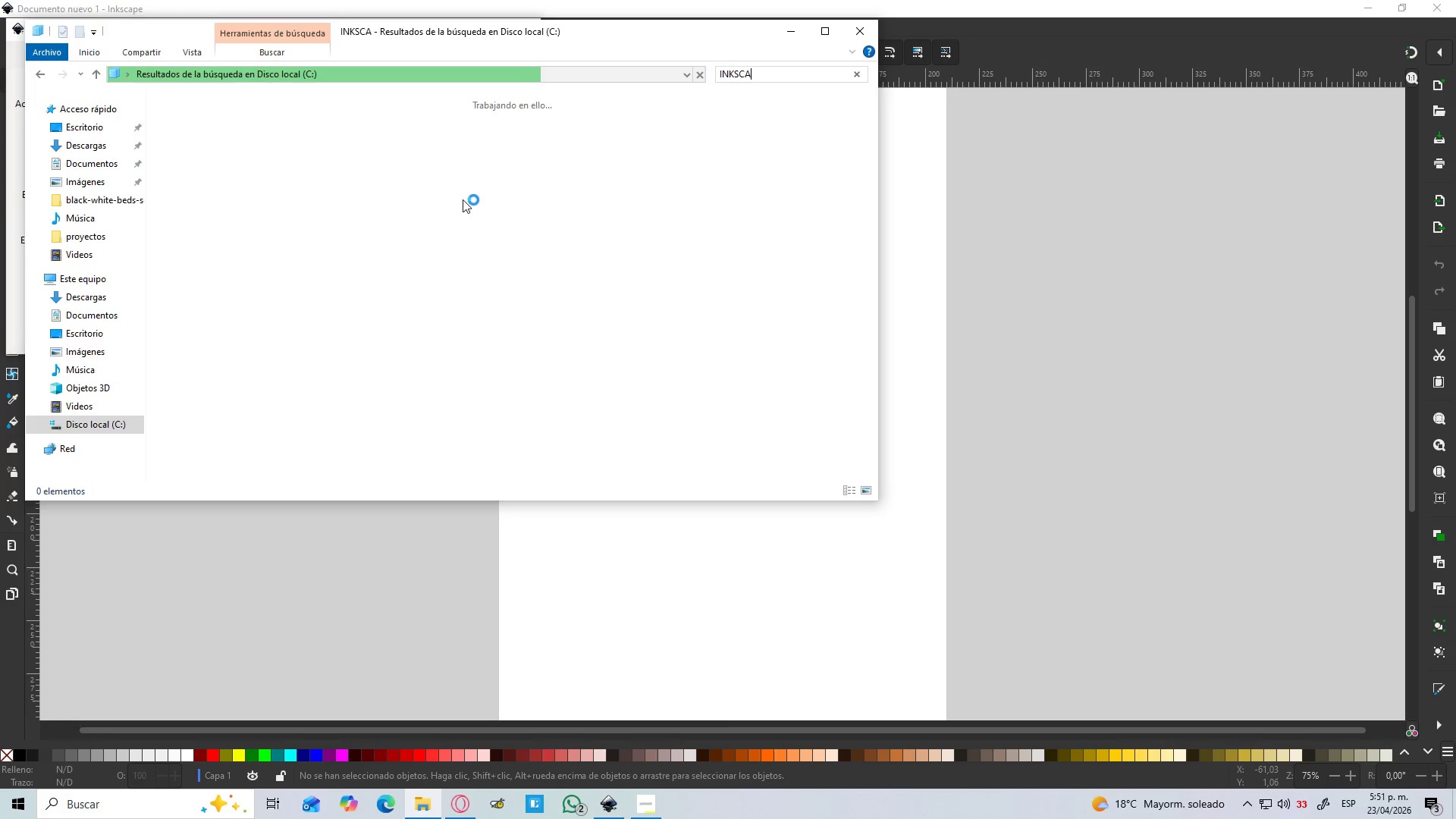 
left_click_drag(start_coordinate=[460, 811], to_coordinate=[1234, 14])
 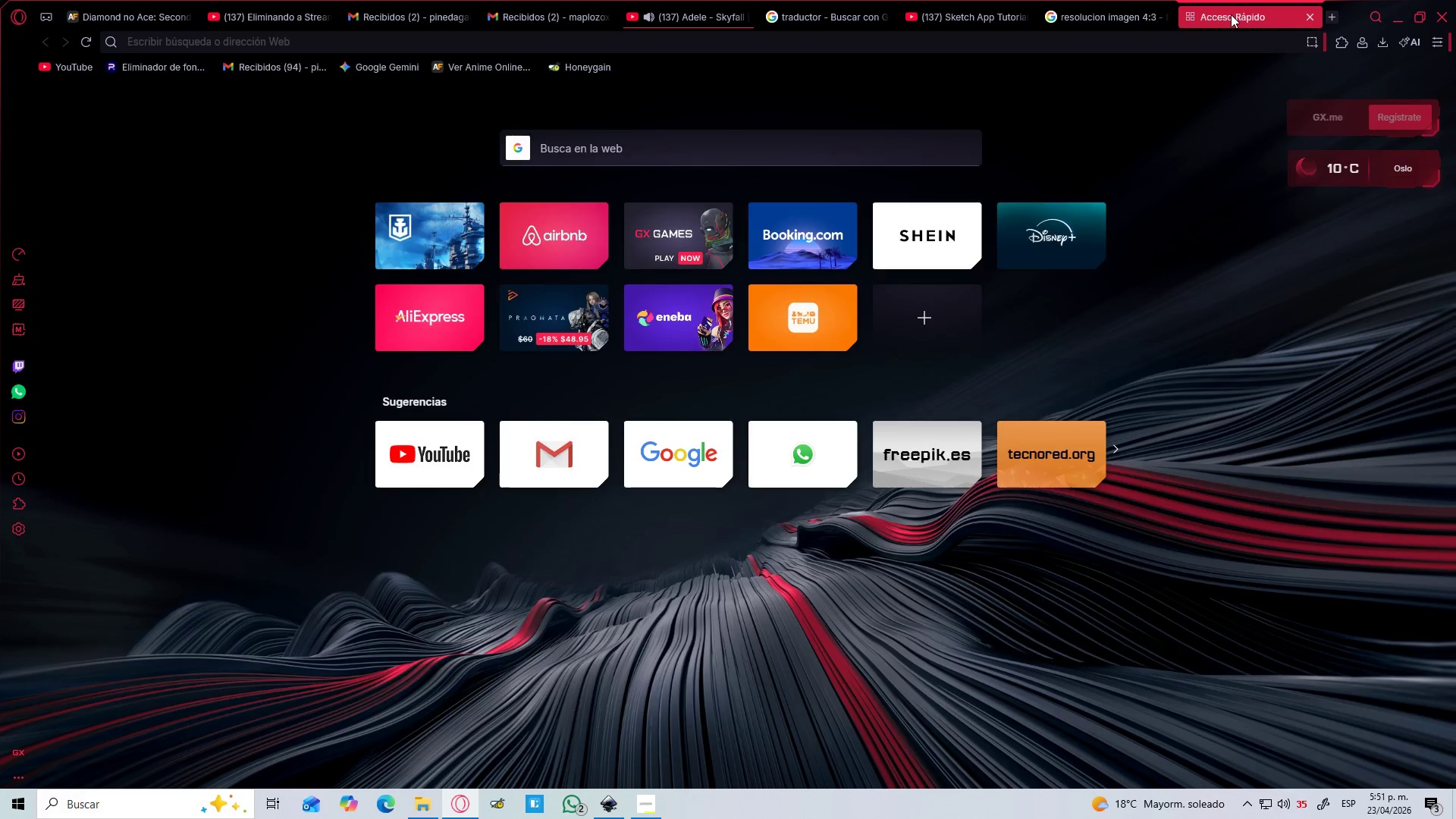 
type(RUTA POR DEFECTO PARA COPIAS DE SEGURIDAD DEINKSCAPE)
 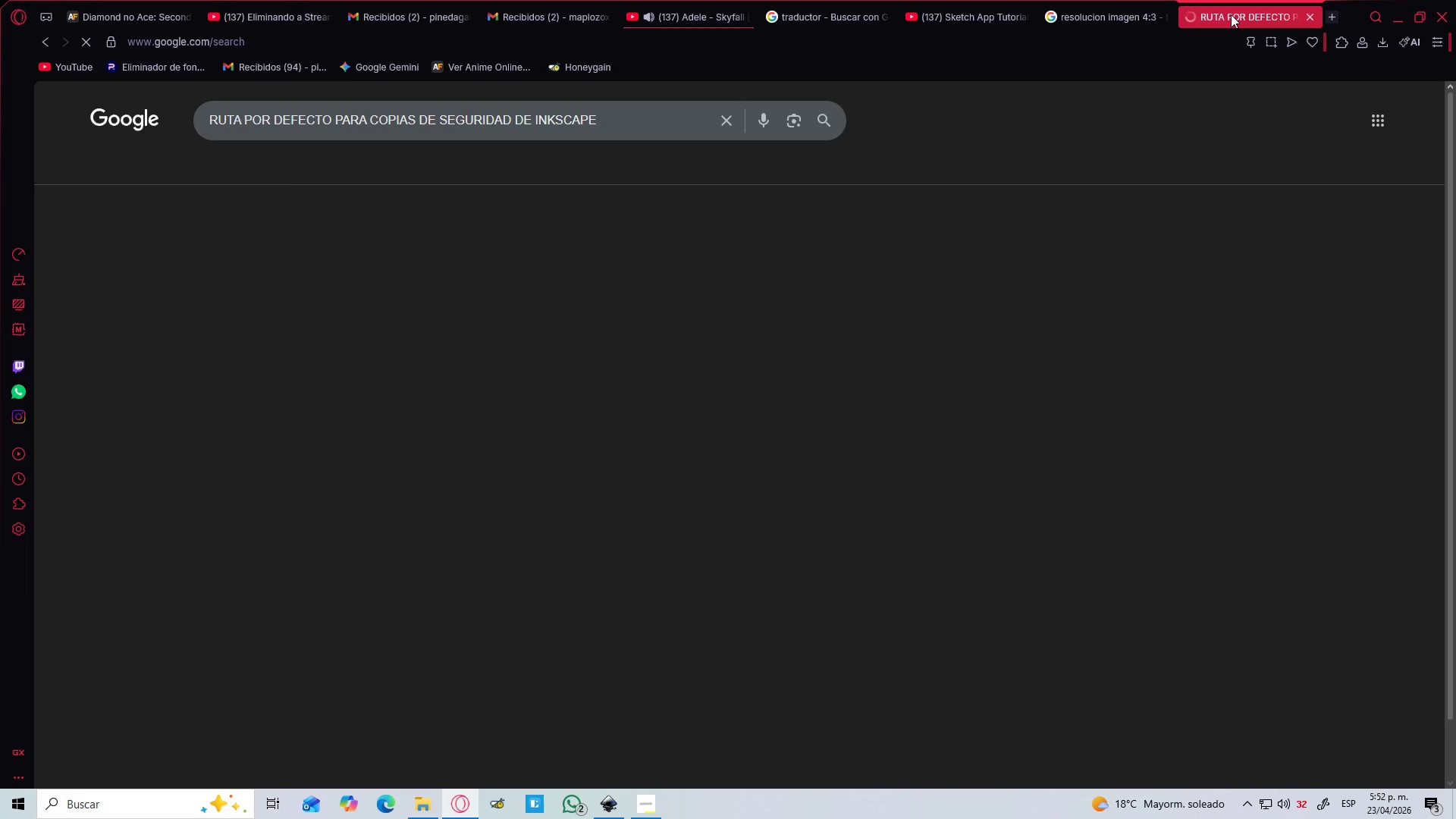 
key(Enter)
 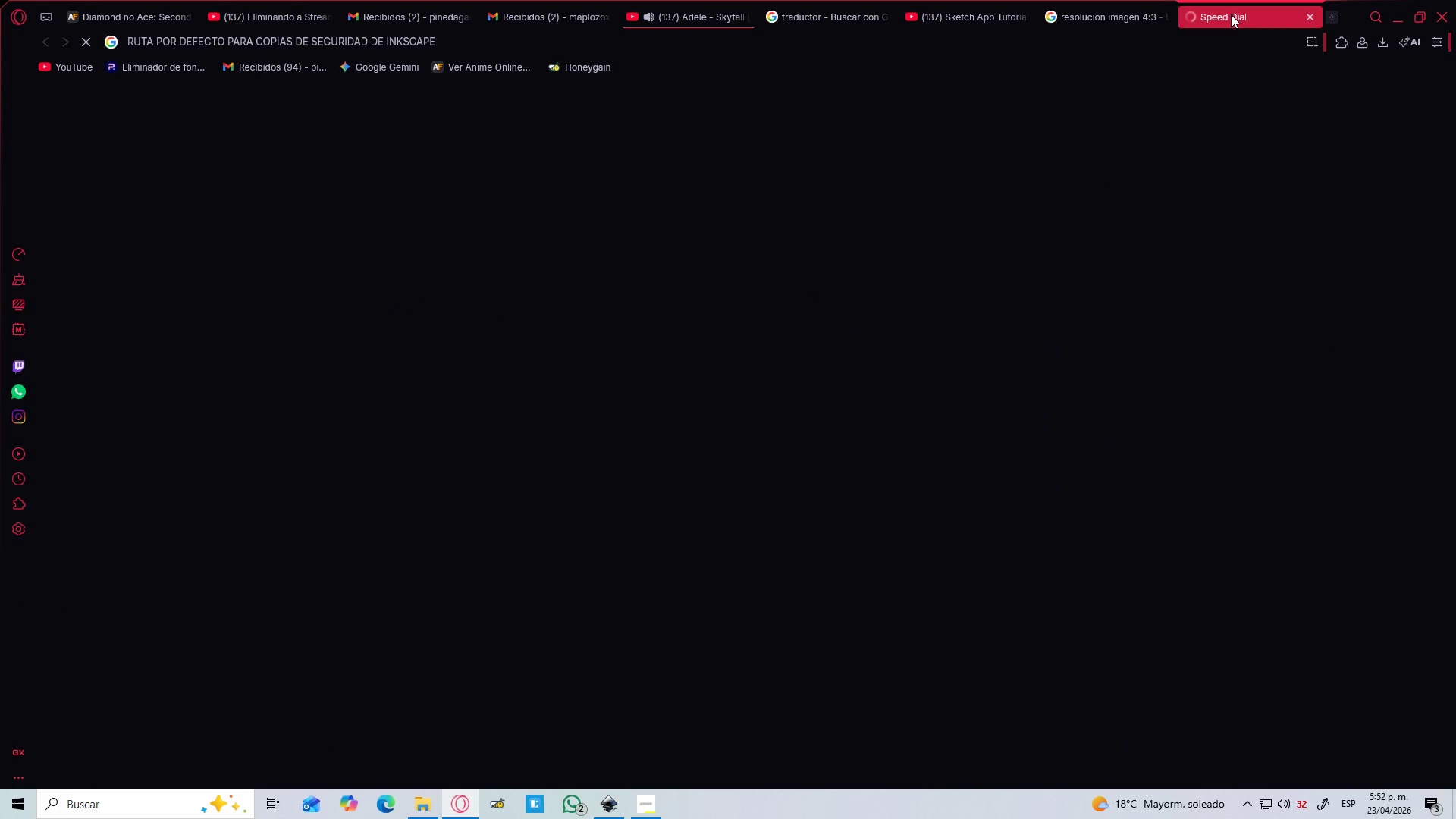 
key(CapsLock)
 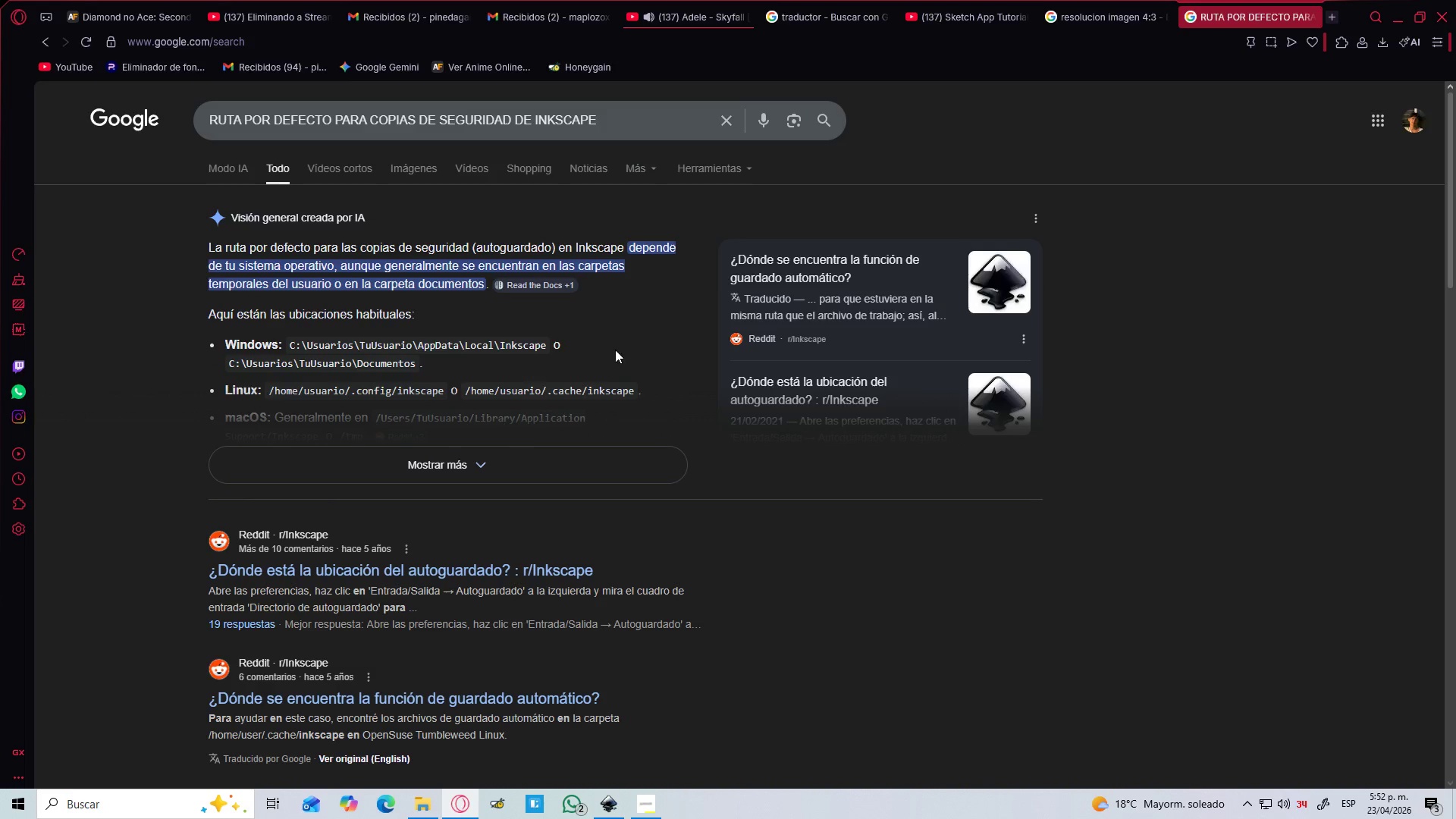 
wait(6.81)
 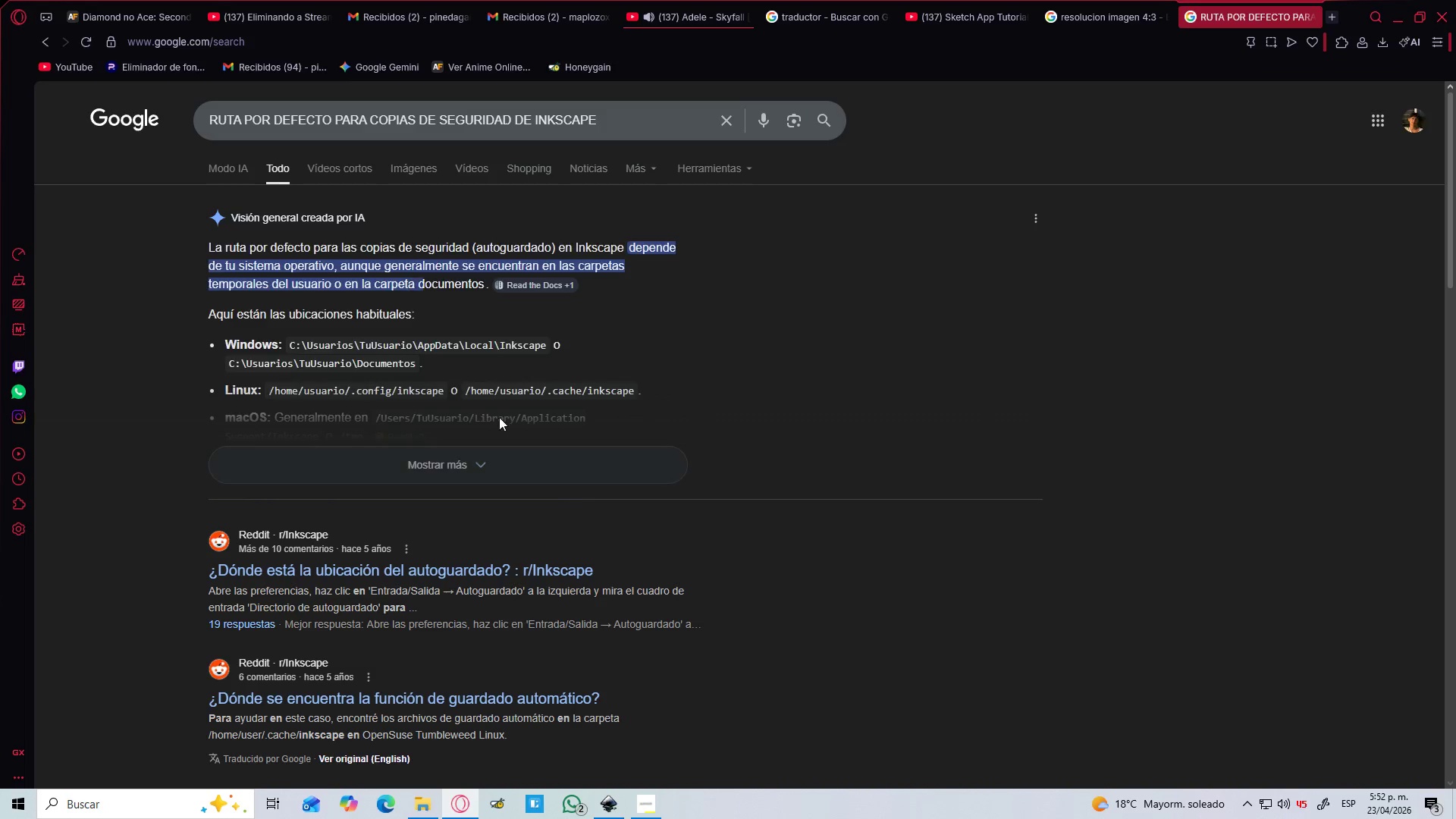 
left_click([489, 453])
 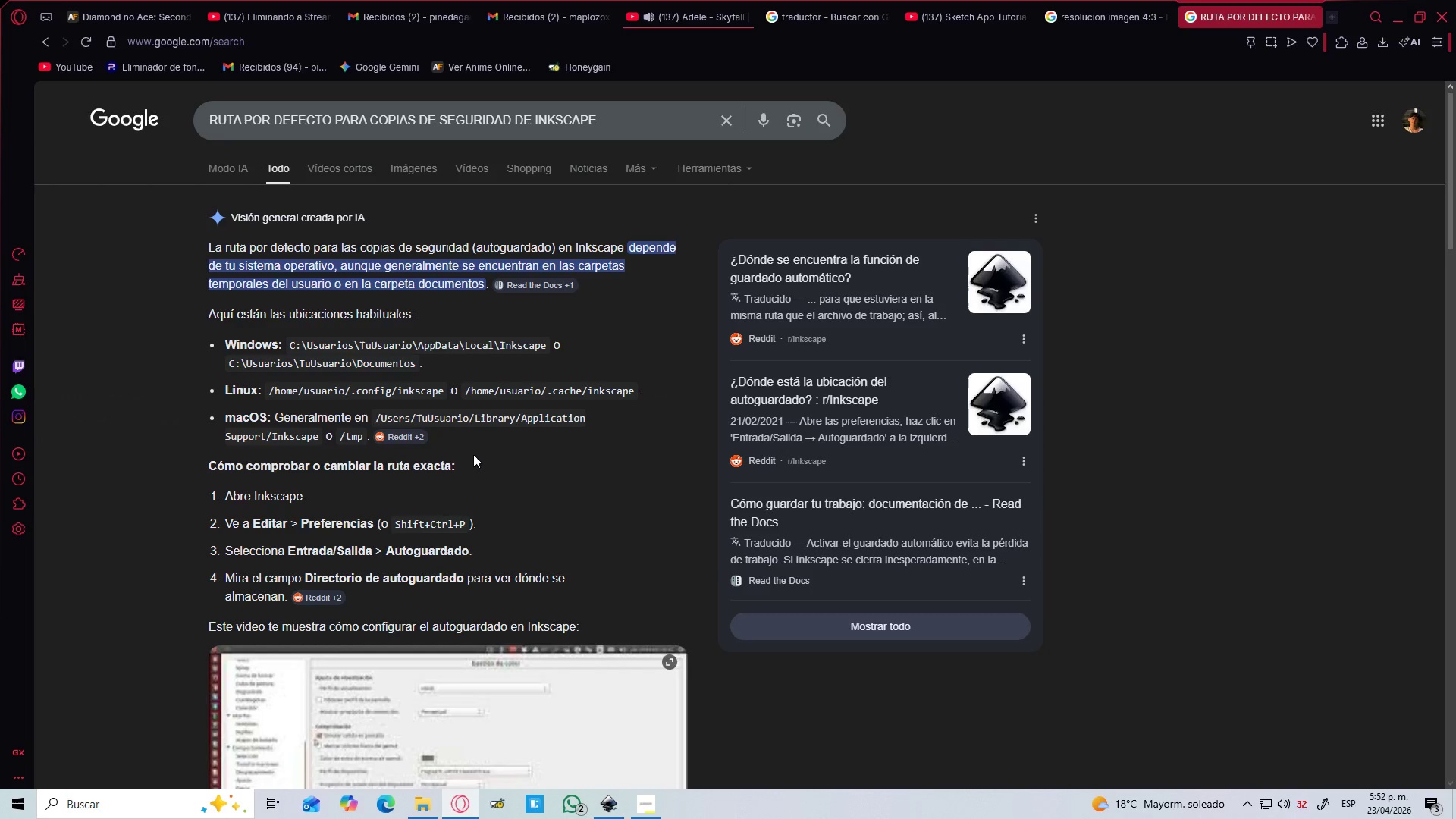 
scroll: coordinate [466, 424], scroll_direction: down, amount: 2.0
 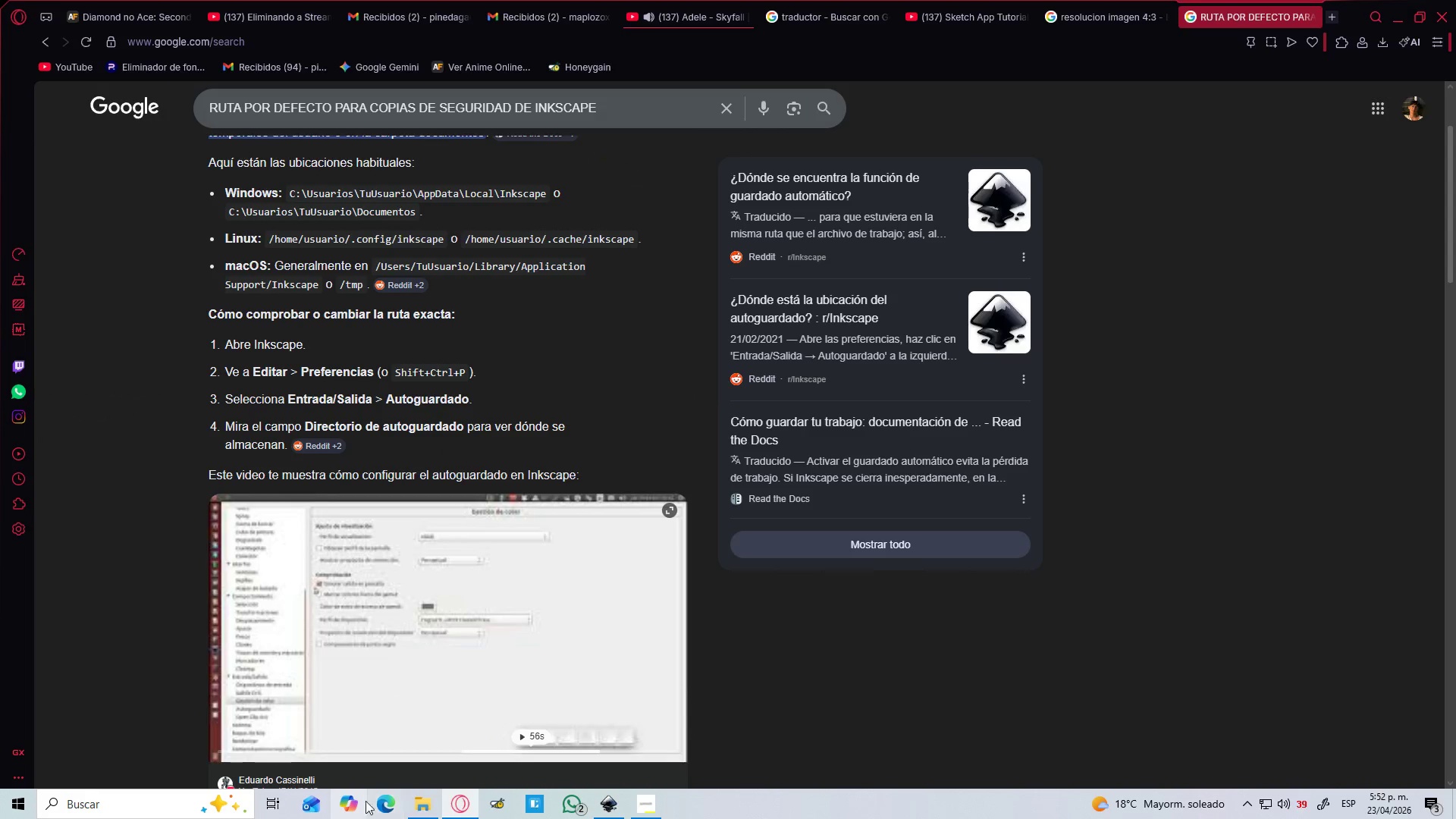 
left_click([422, 805])
 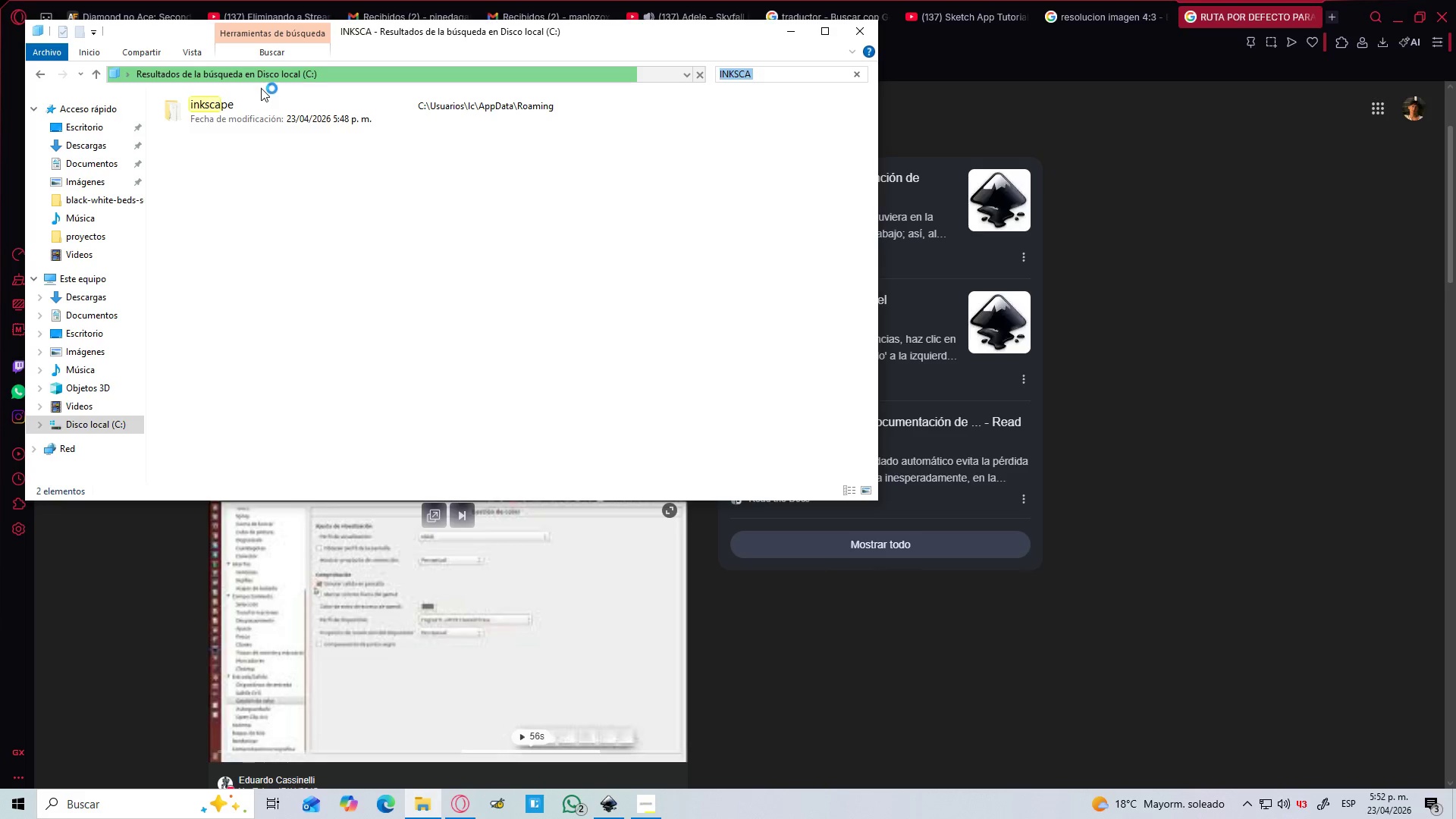 
double_click([263, 102])
 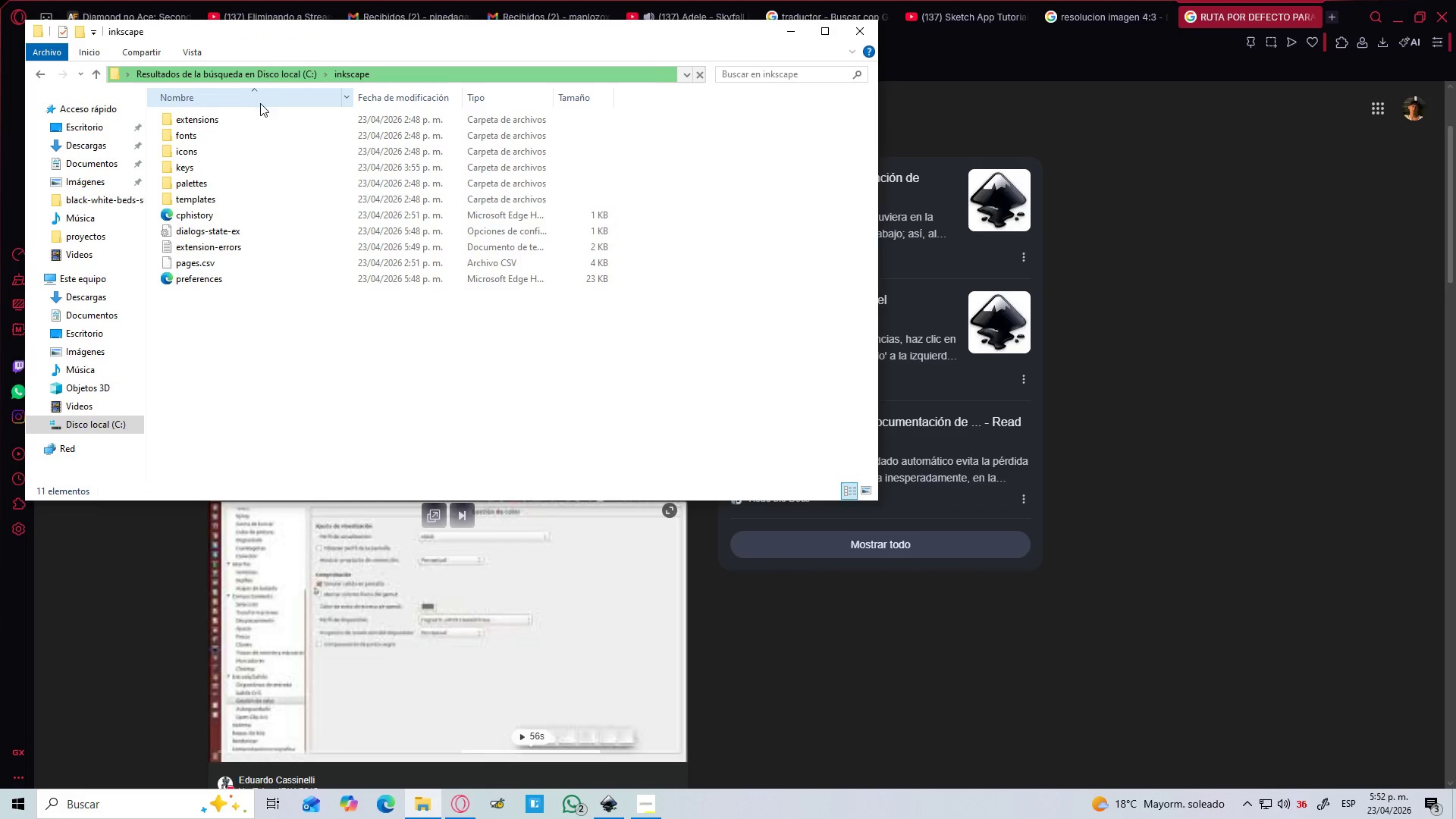 
scroll: coordinate [264, 128], scroll_direction: down, amount: 1.0
 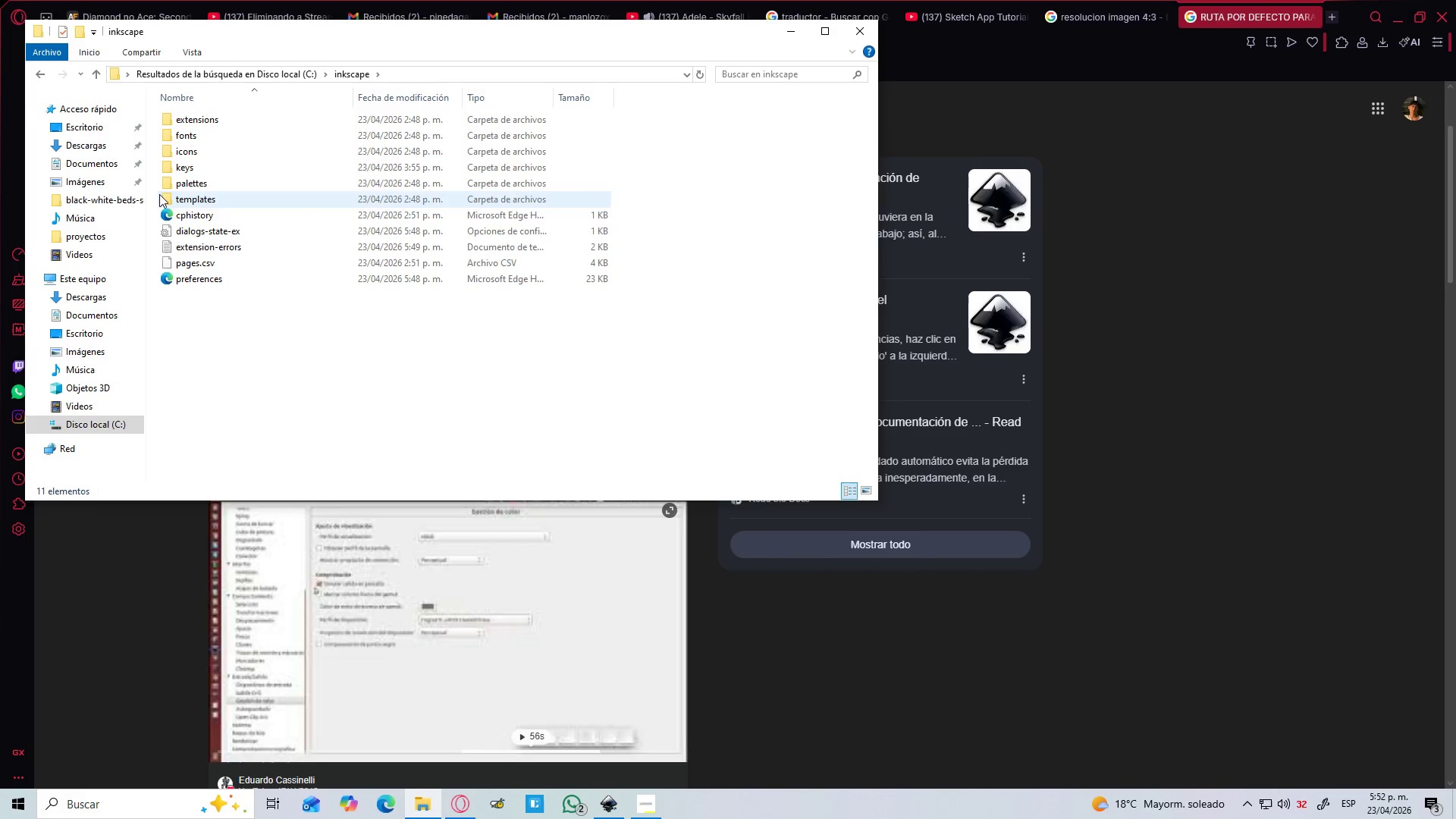 
left_click([98, 155])
 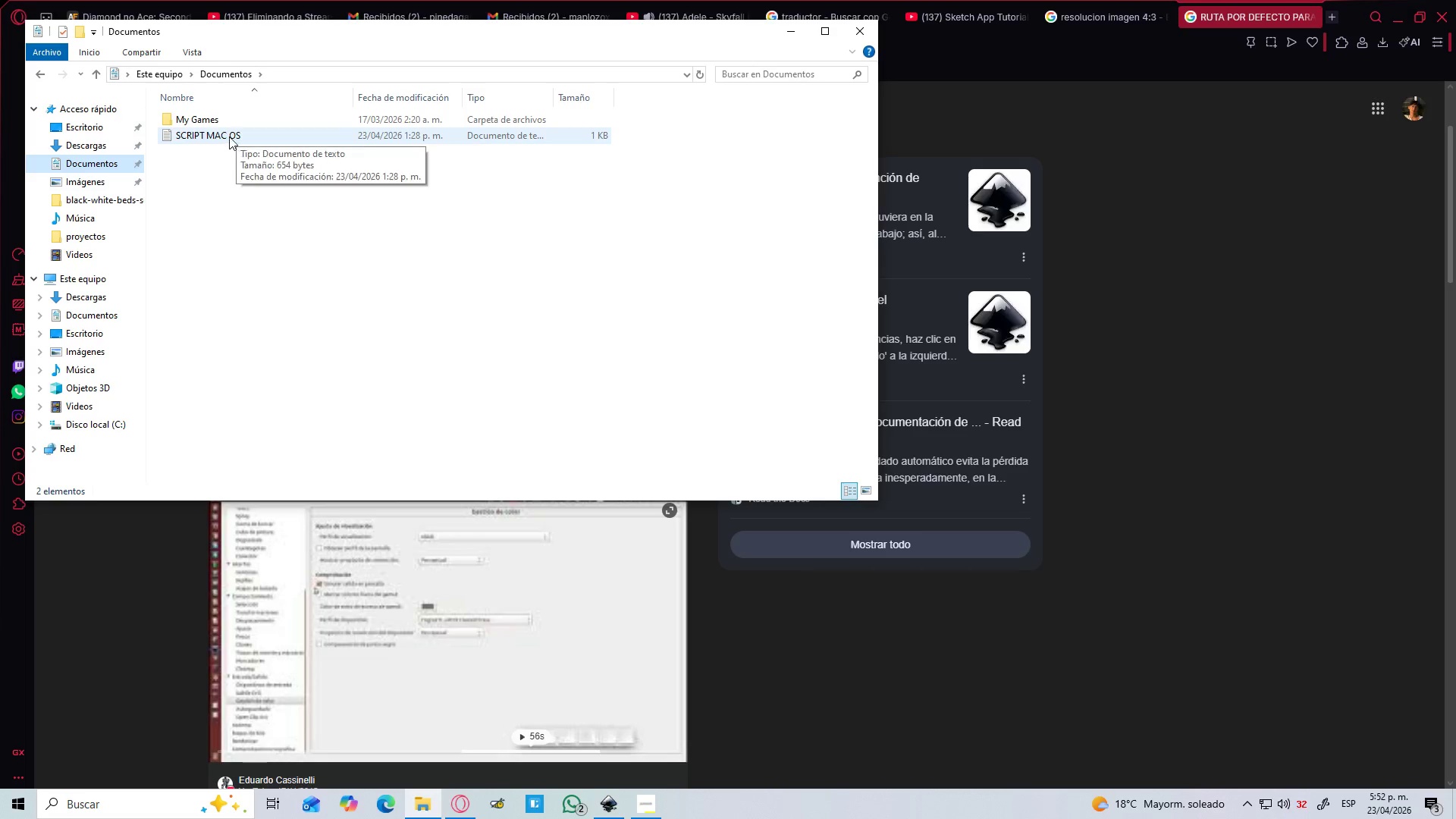 
double_click([228, 122])
 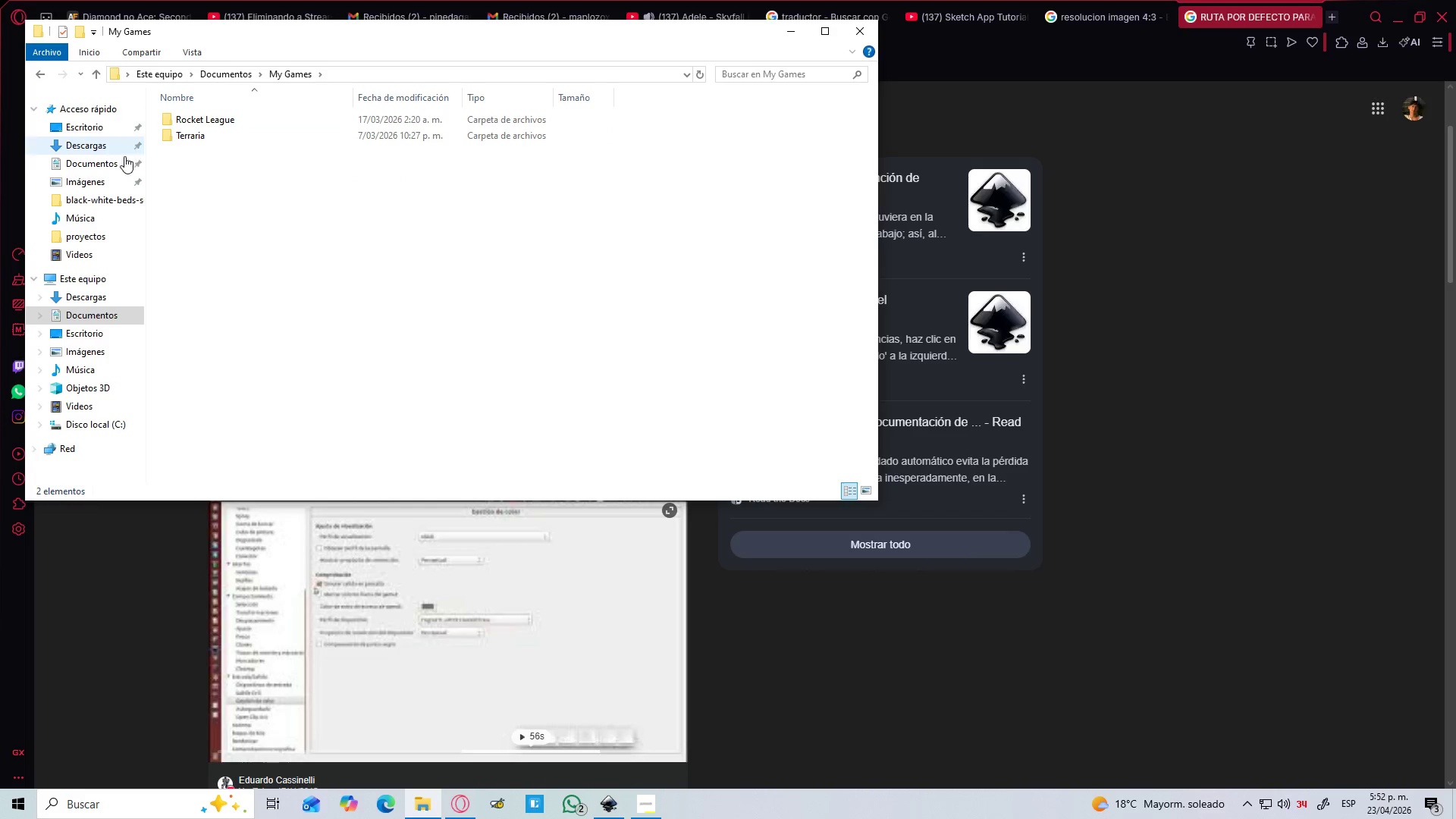 
left_click([91, 166])
 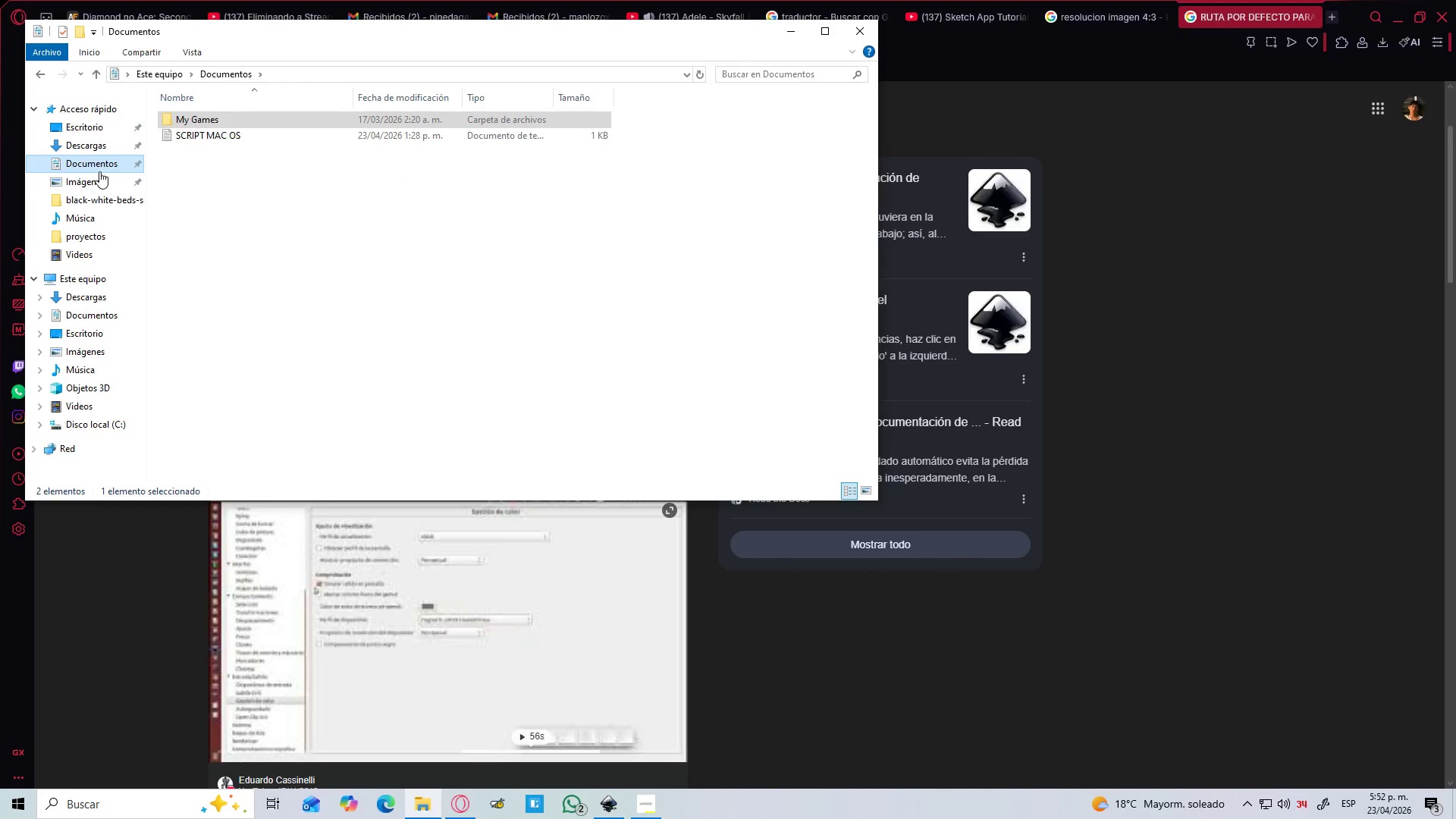 
key(Alt+AltLeft)
 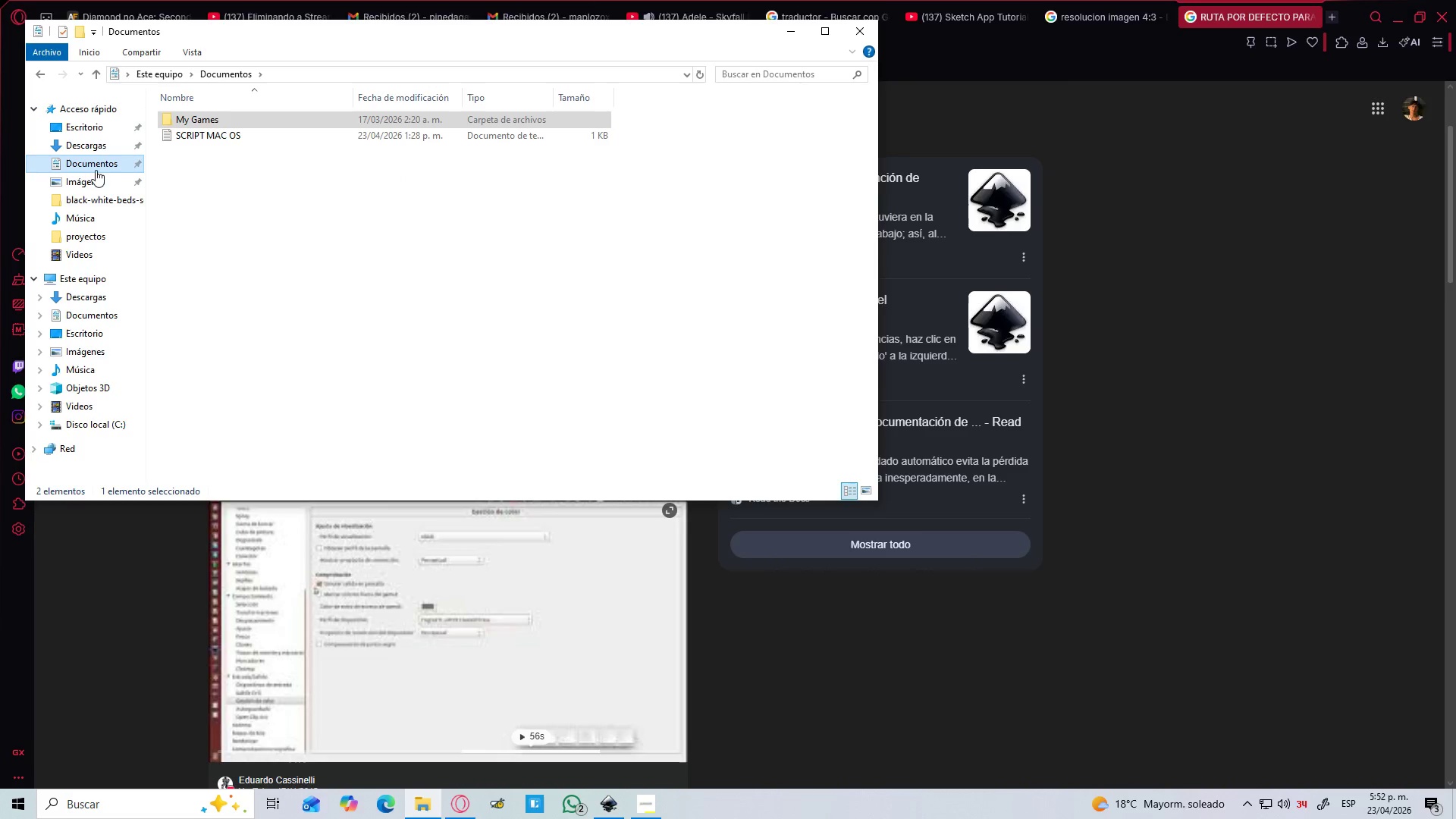 
key(Alt+Tab)
 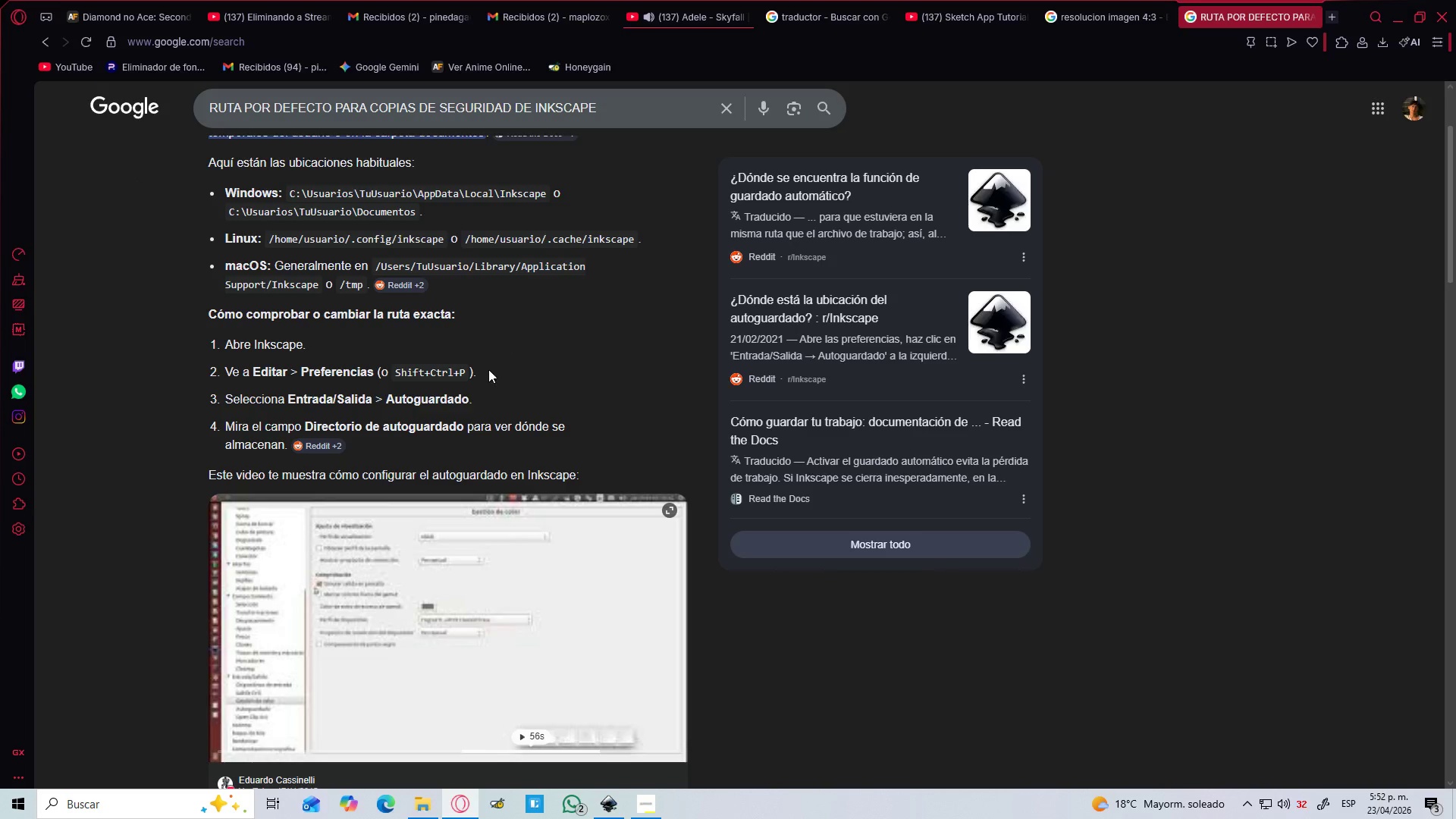 
scroll: coordinate [493, 378], scroll_direction: up, amount: 1.0
 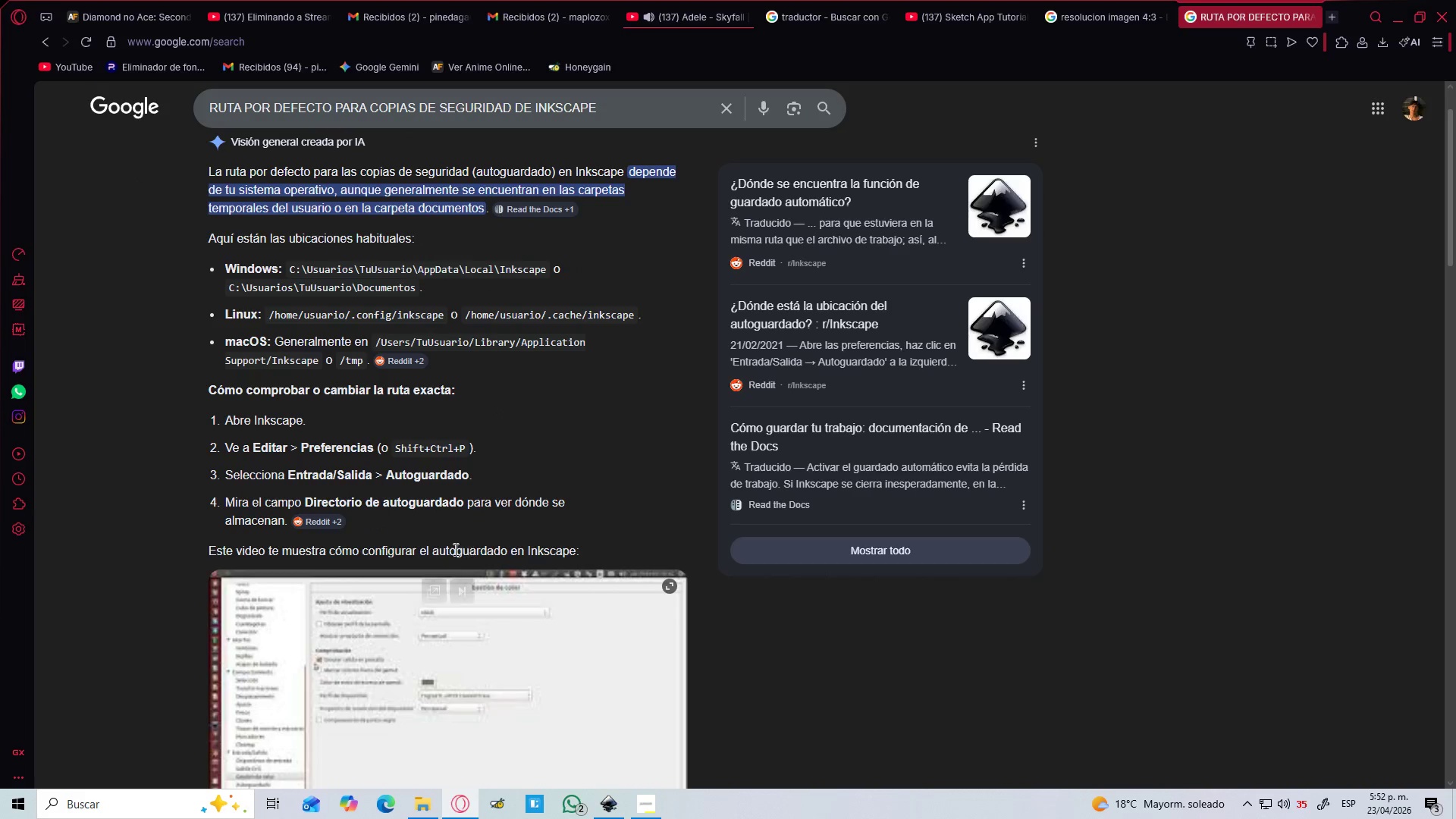 
key(Alt+AltLeft)
 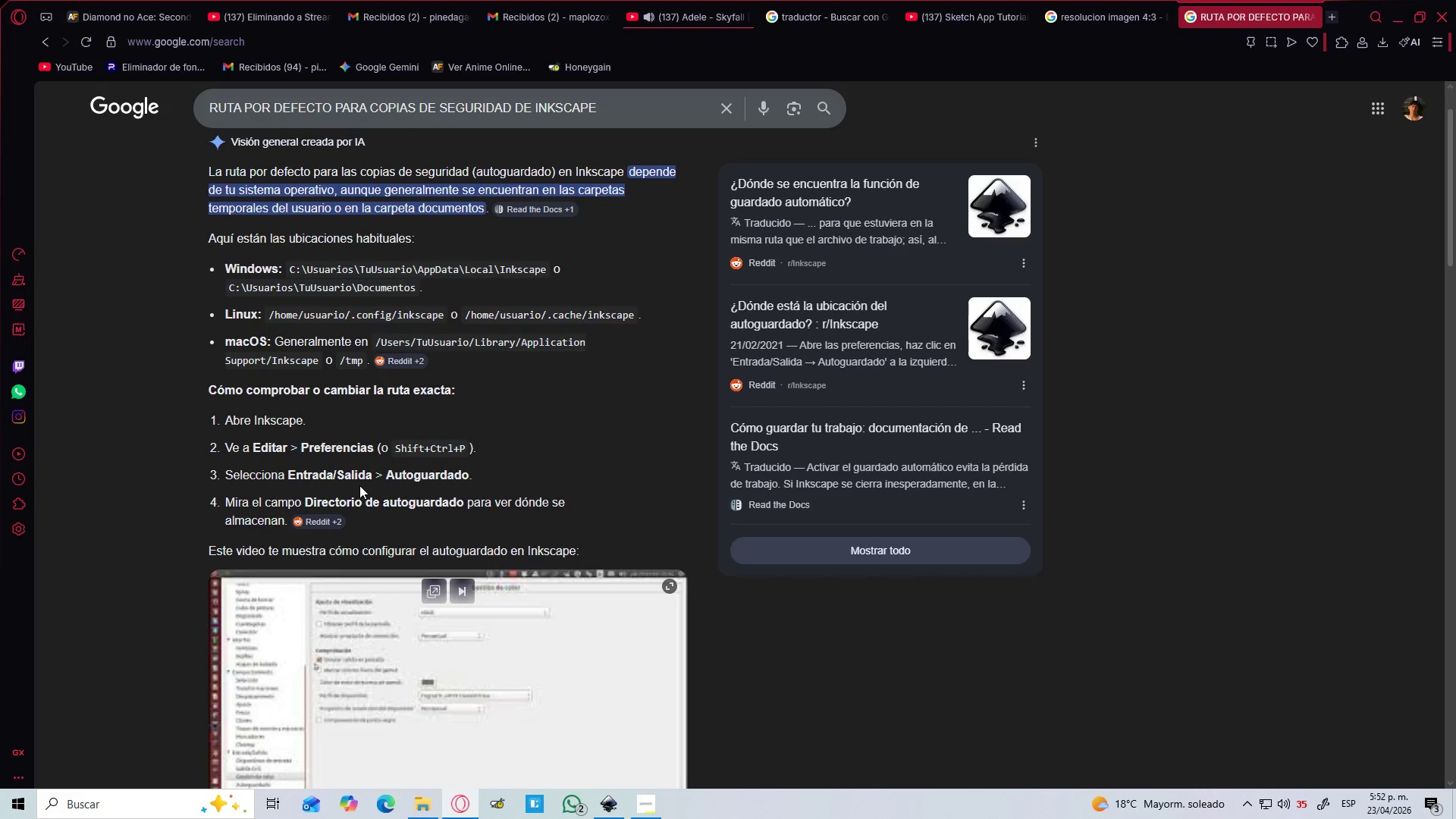 
key(Alt+Tab)
 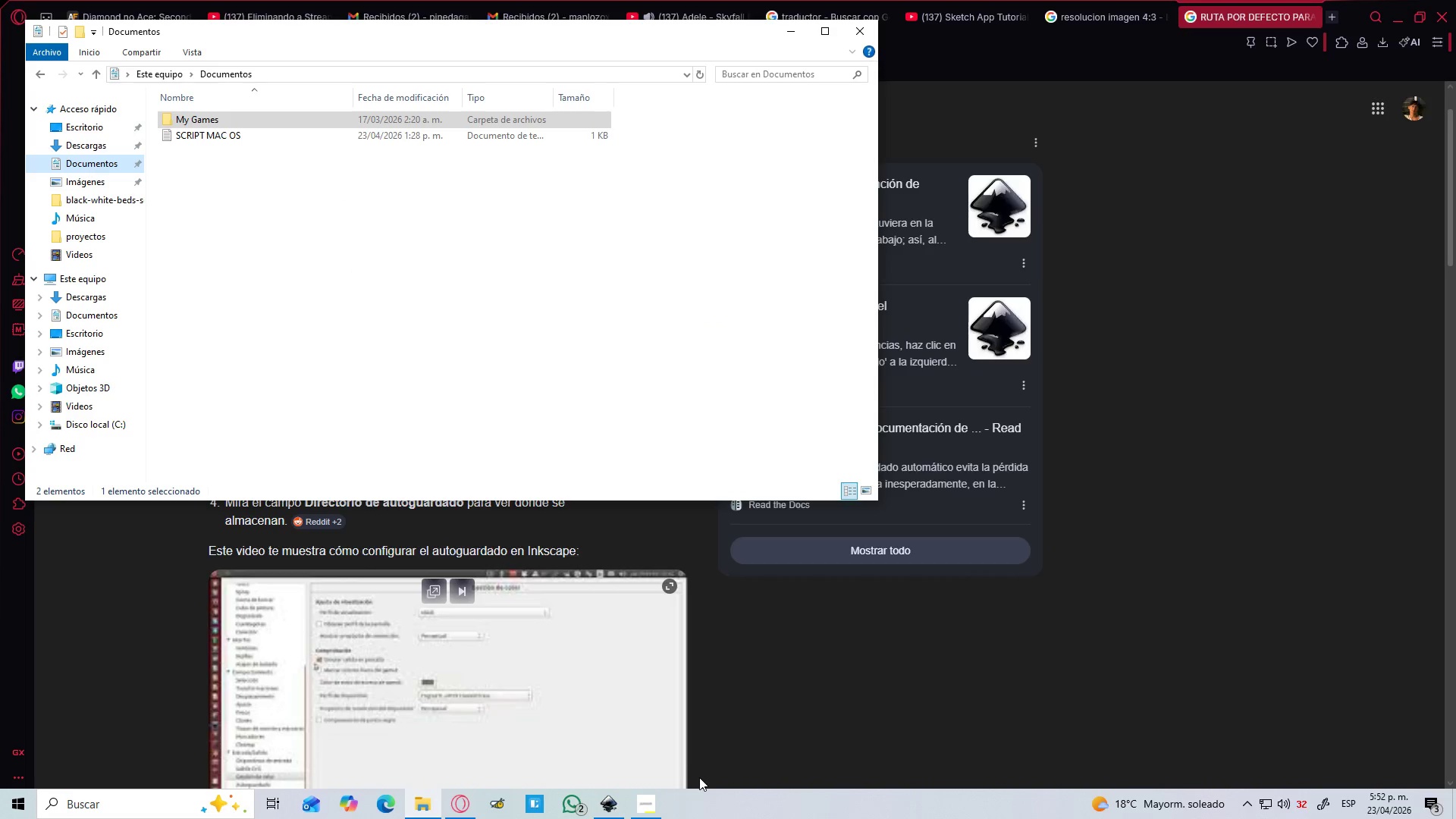 
left_click([588, 817])
 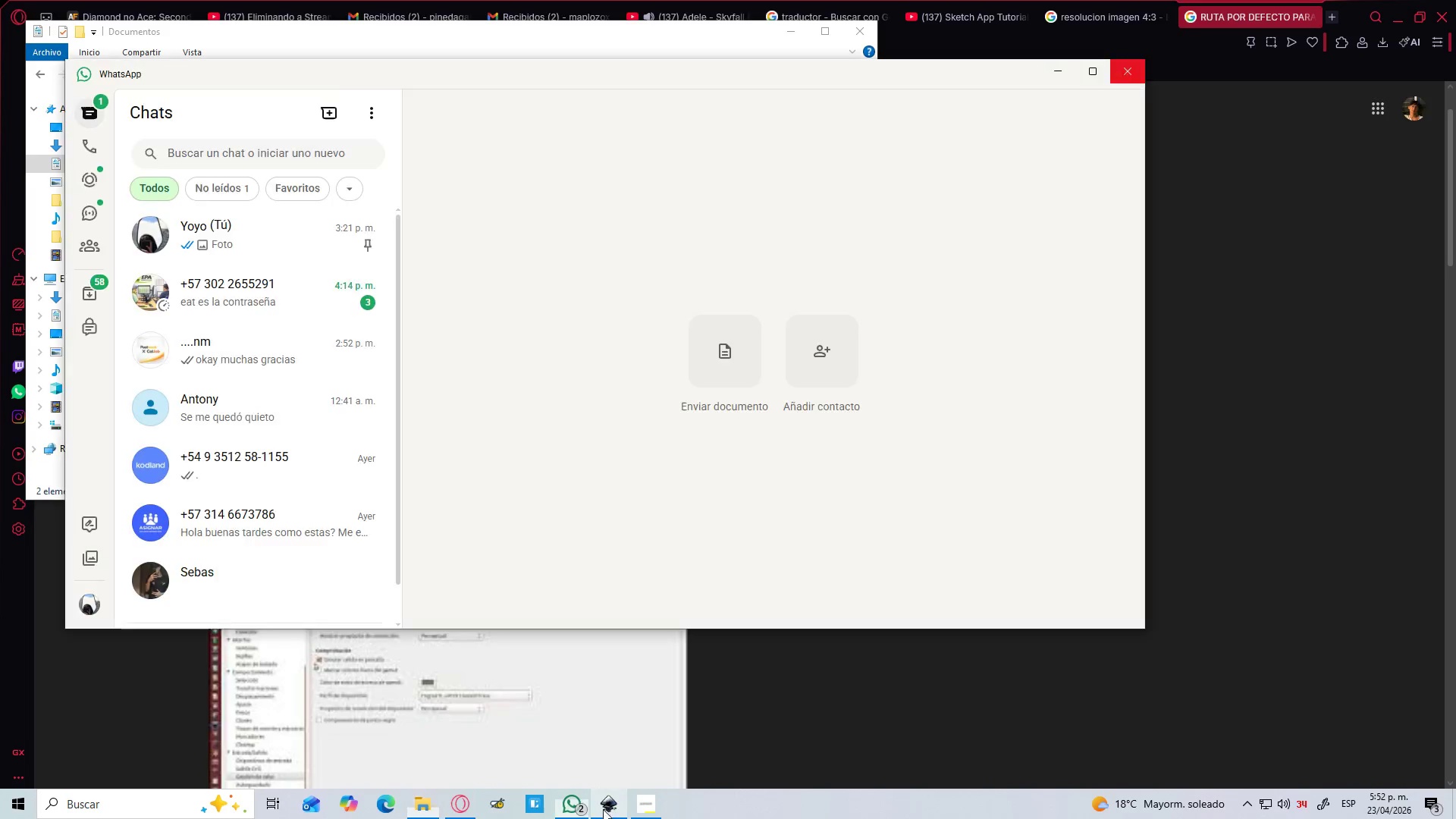 
left_click([604, 809])
 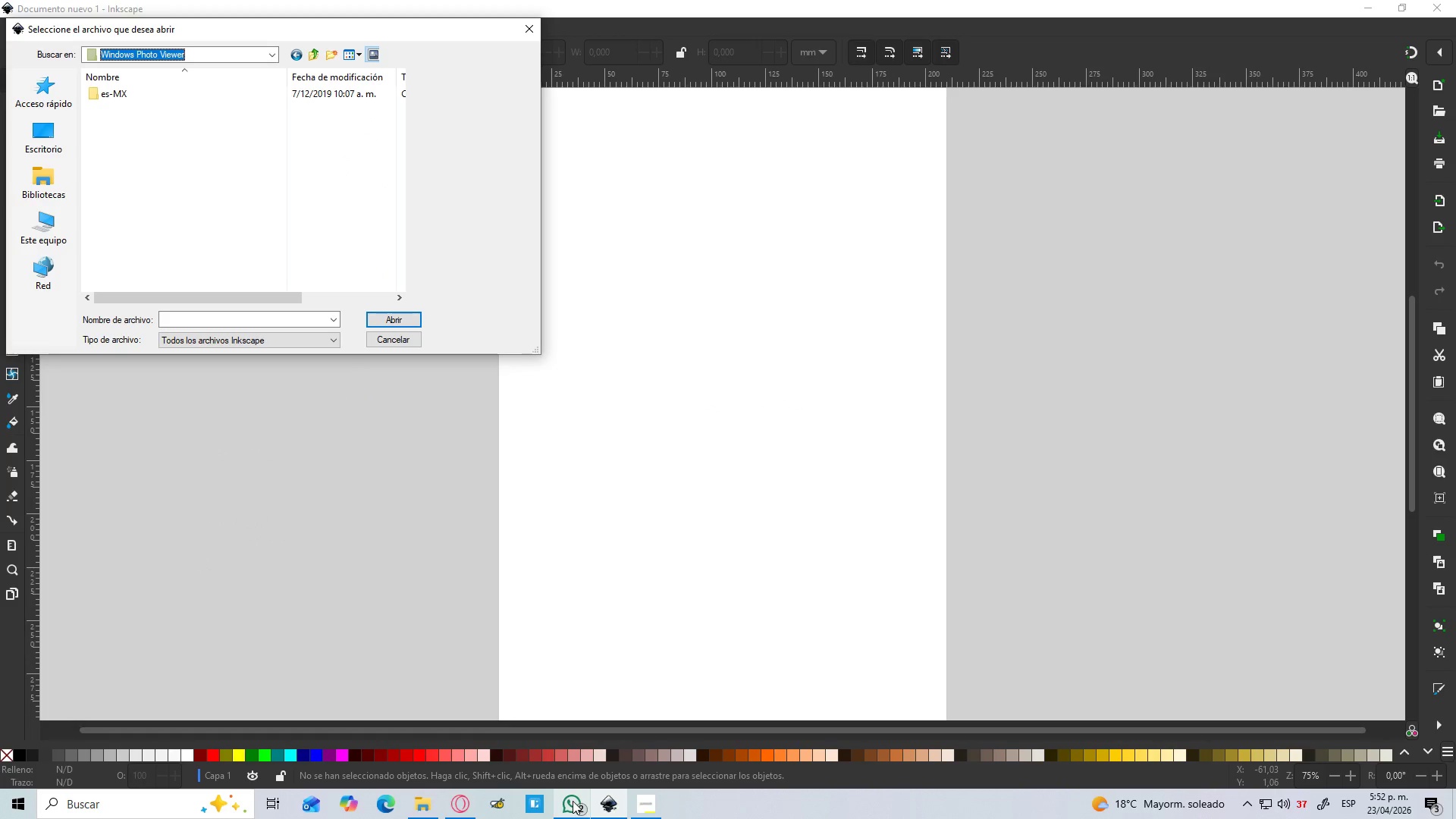 
left_click([574, 803])
 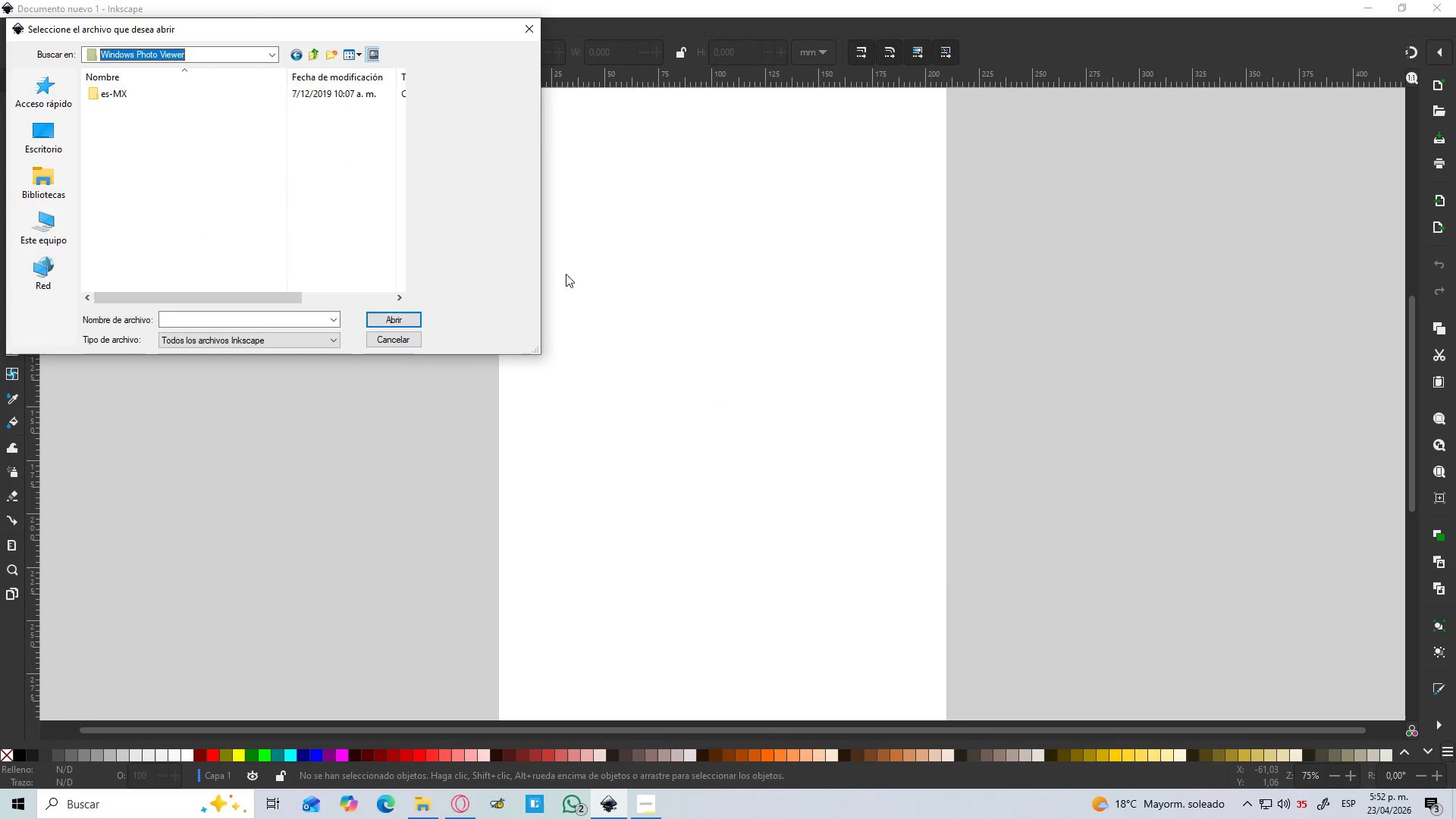 
left_click([521, 30])
 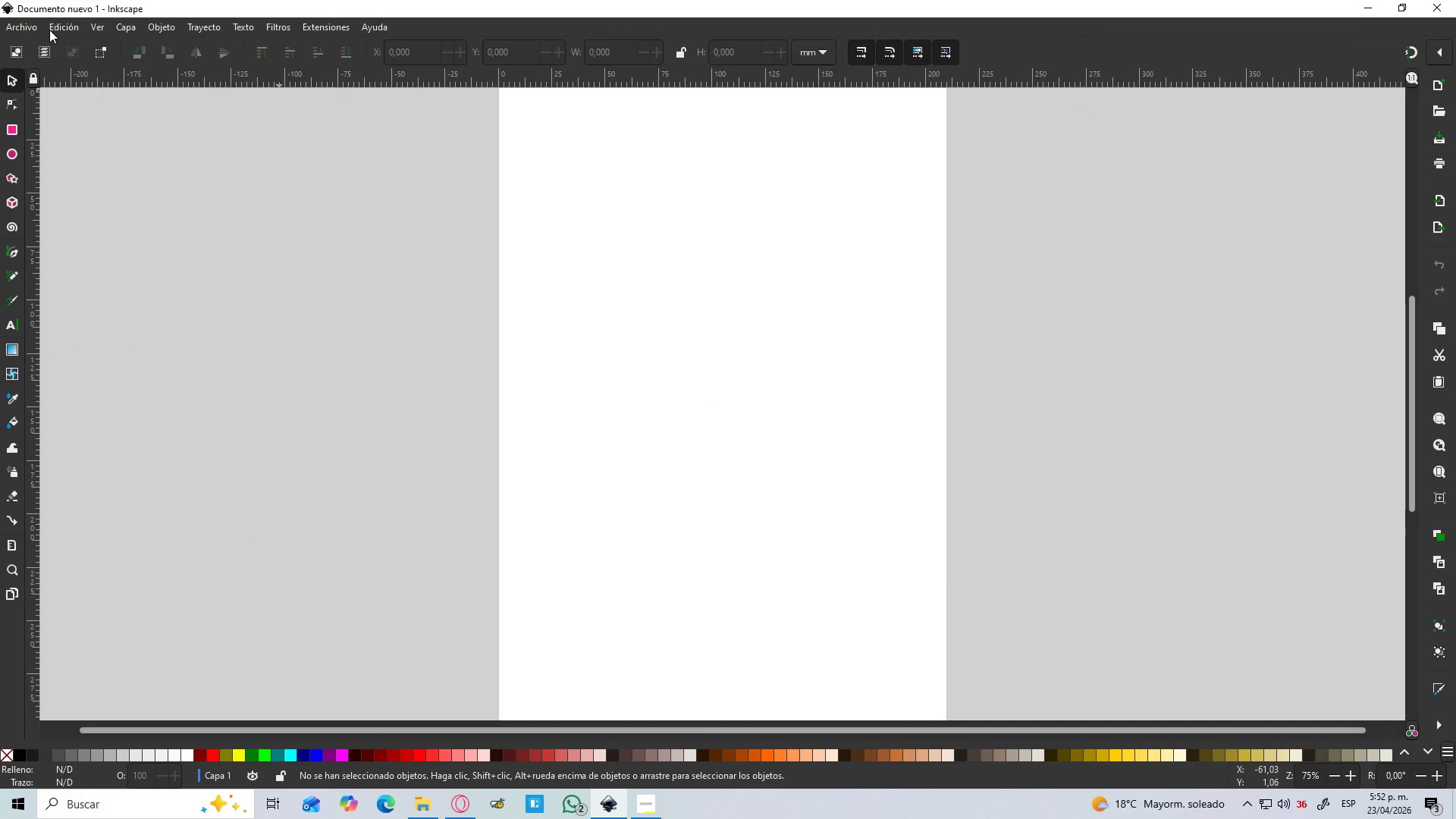 
left_click([54, 24])
 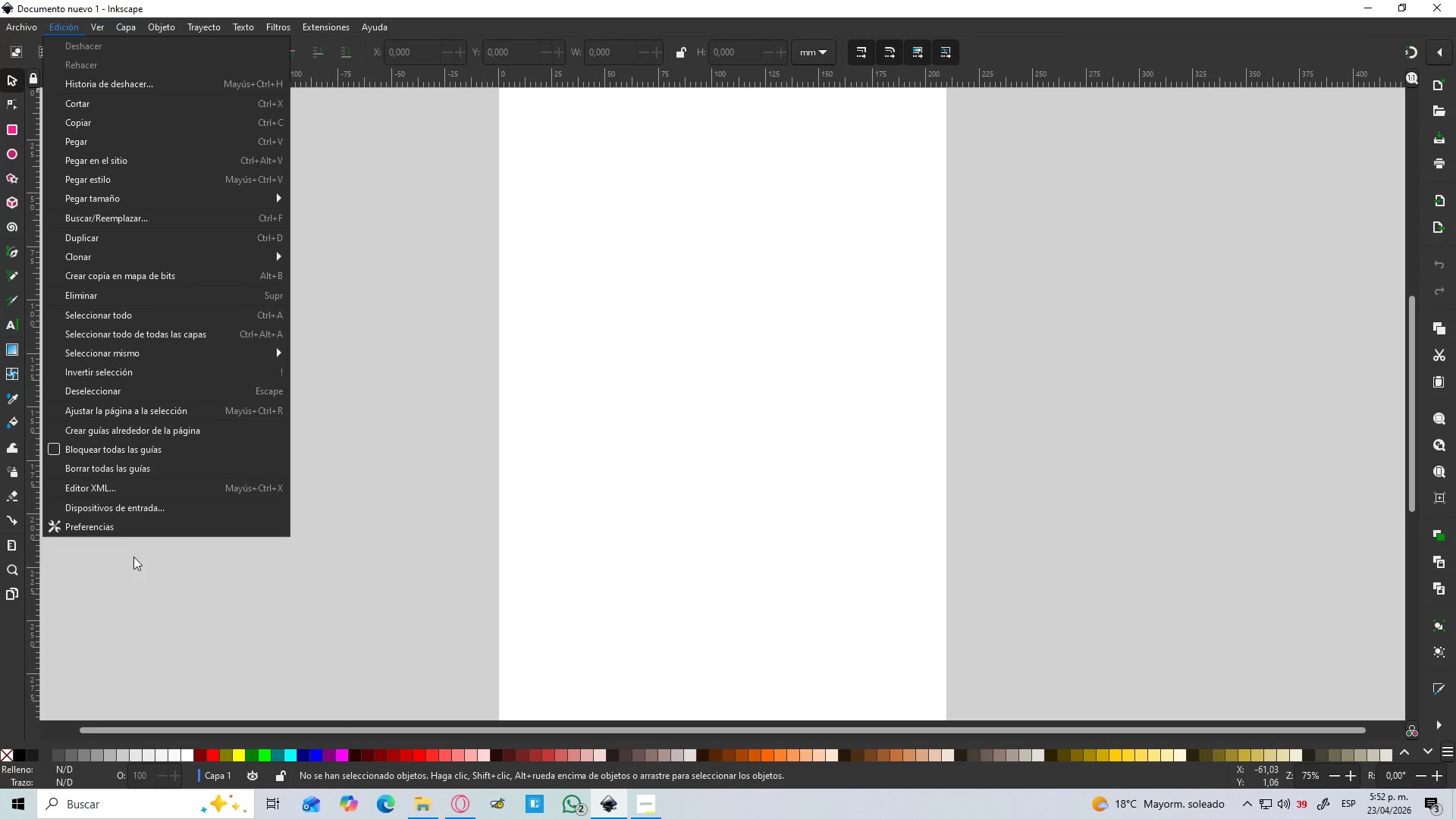 
left_click([122, 522])
 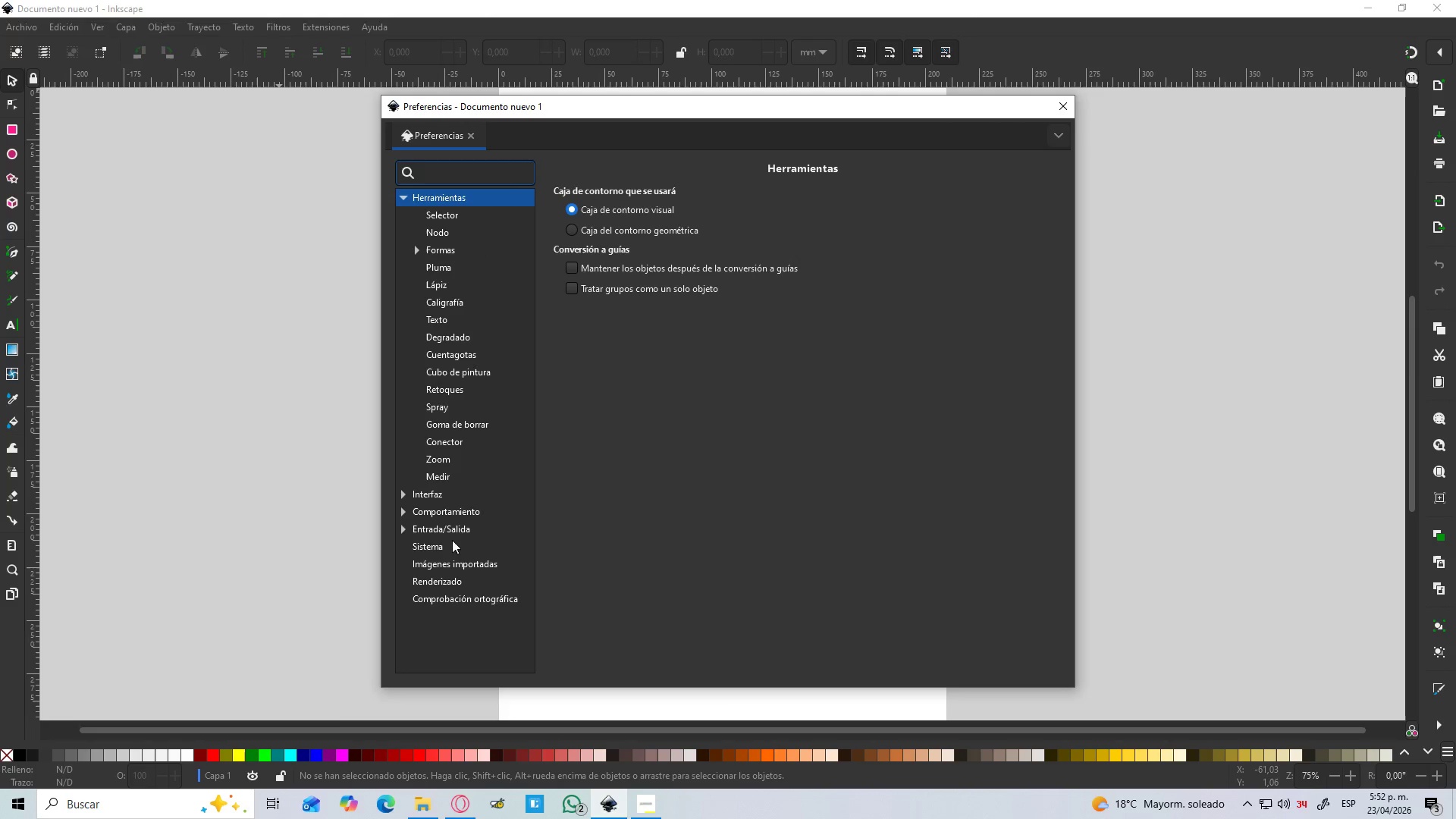 
left_click([404, 529])
 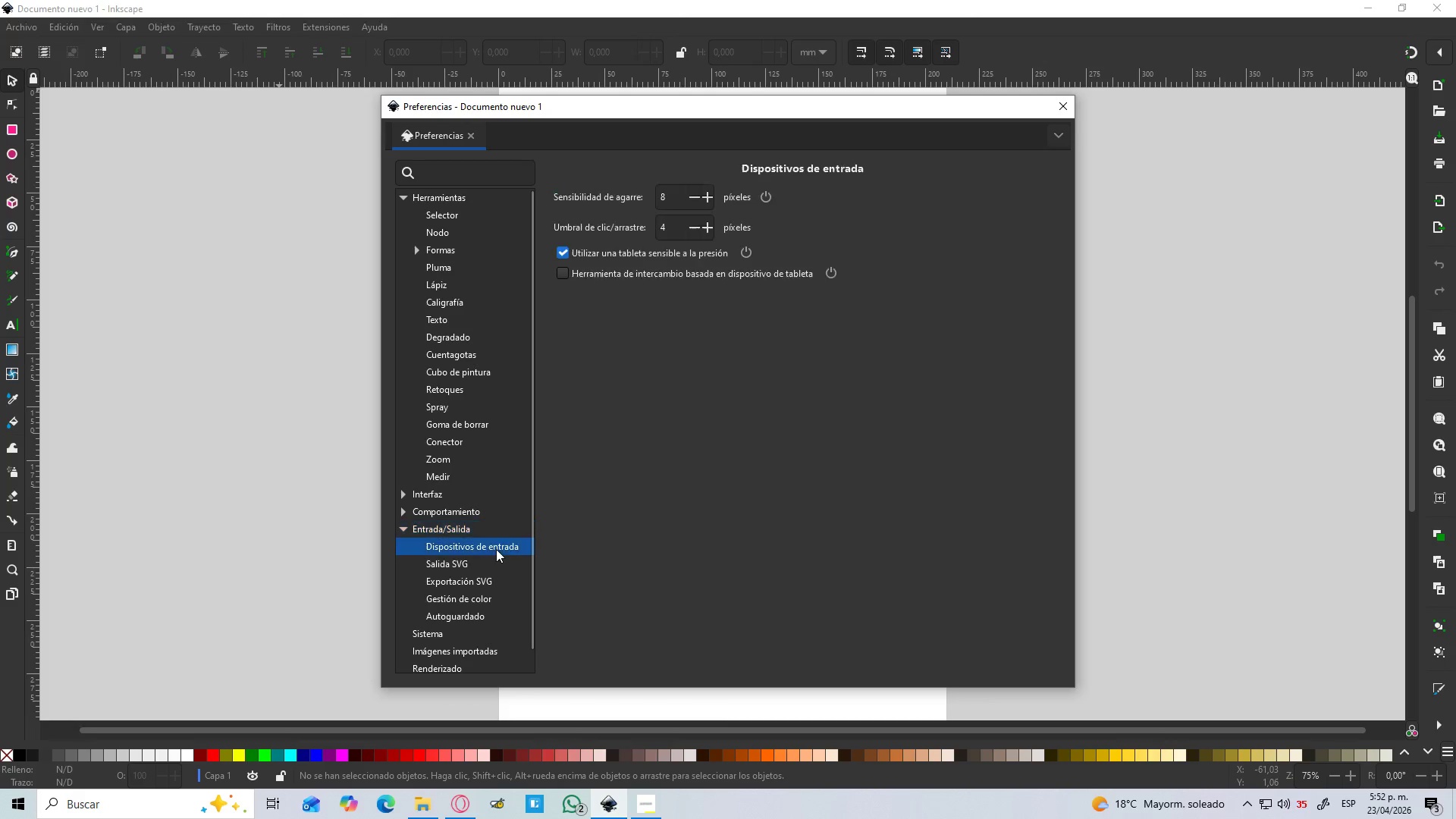 
double_click([464, 611])
 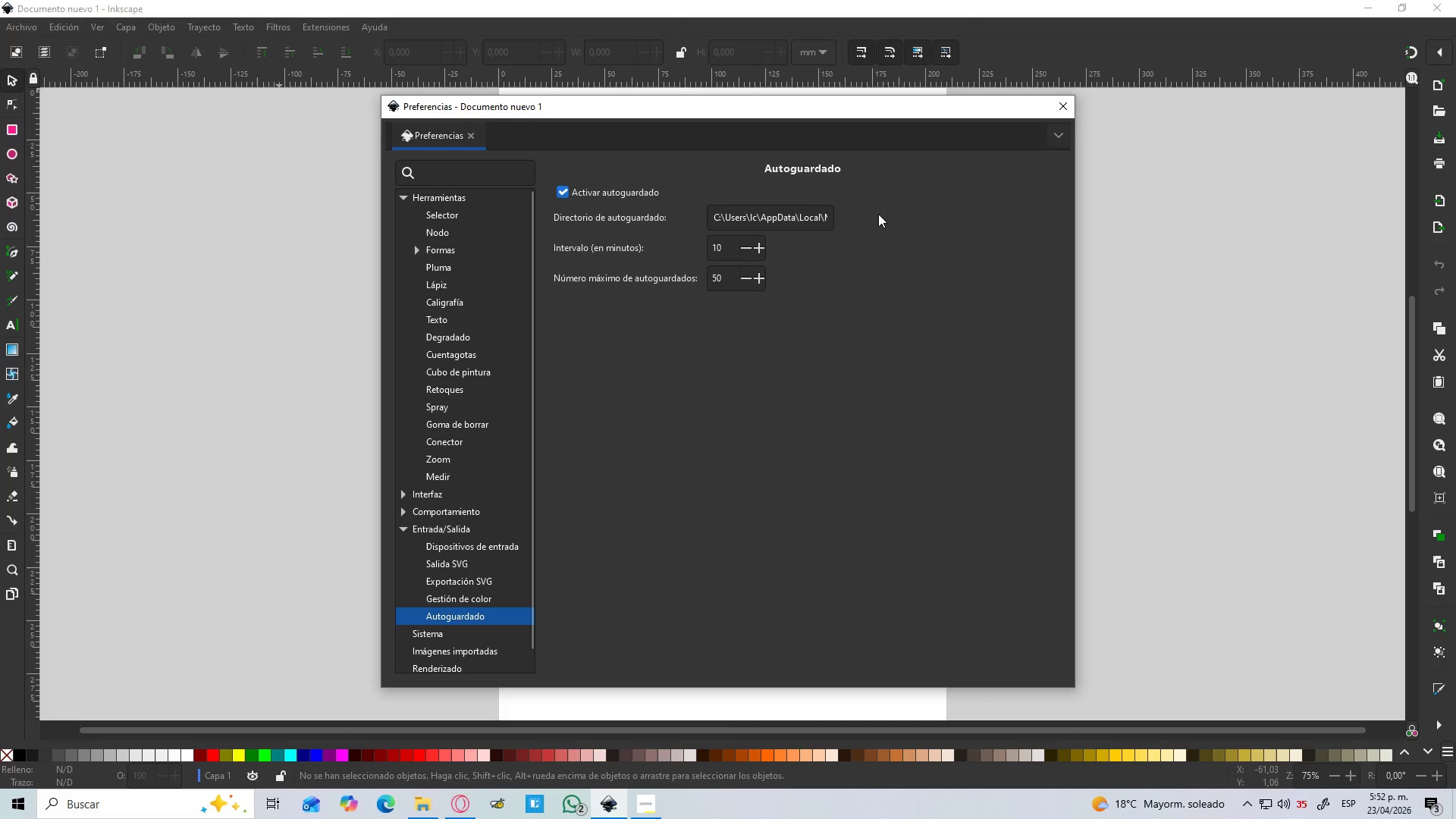 
left_click_drag(start_coordinate=[791, 212], to_coordinate=[791, 218])
 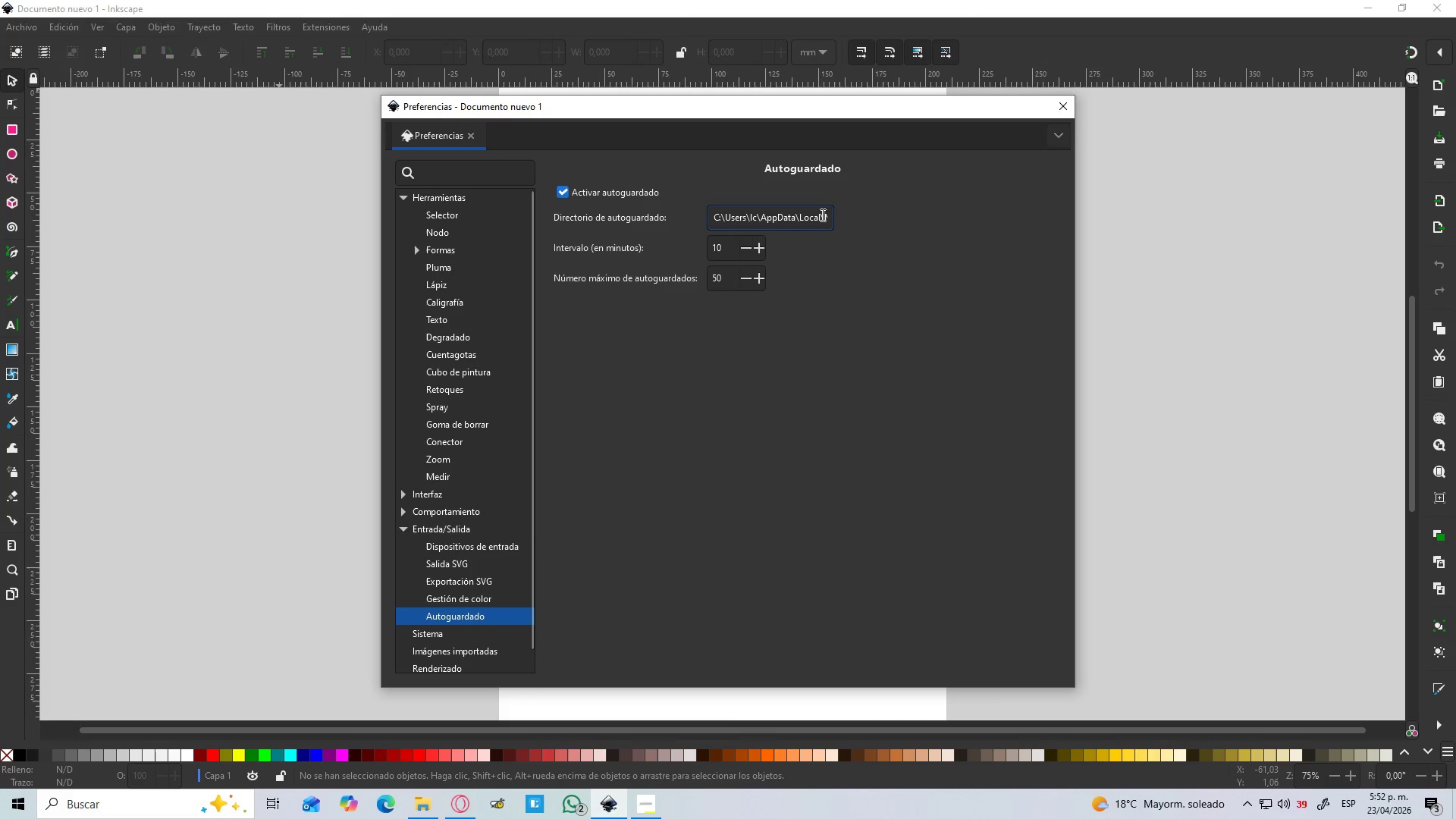 
double_click([821, 215])
 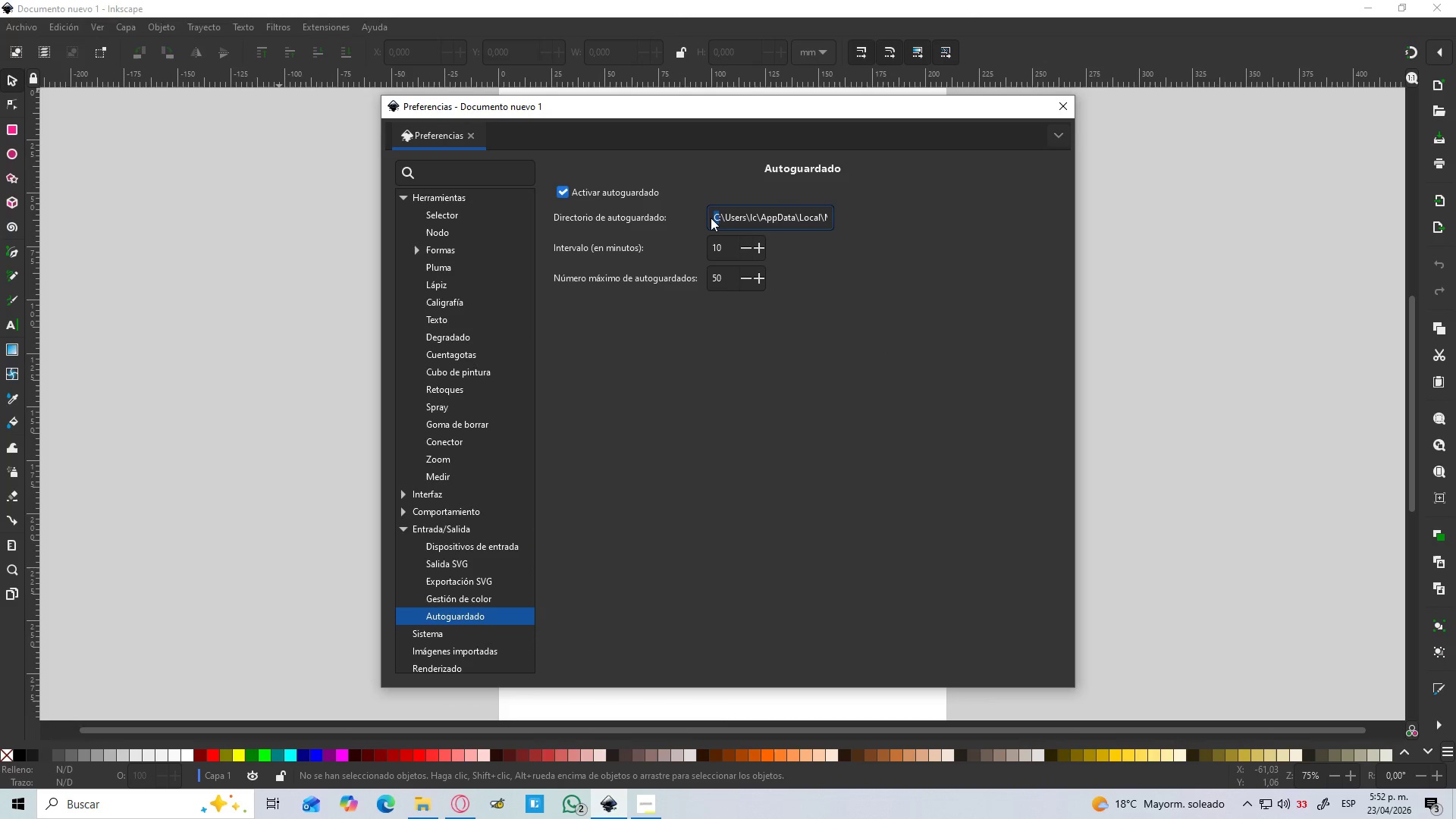 
left_click([714, 216])
 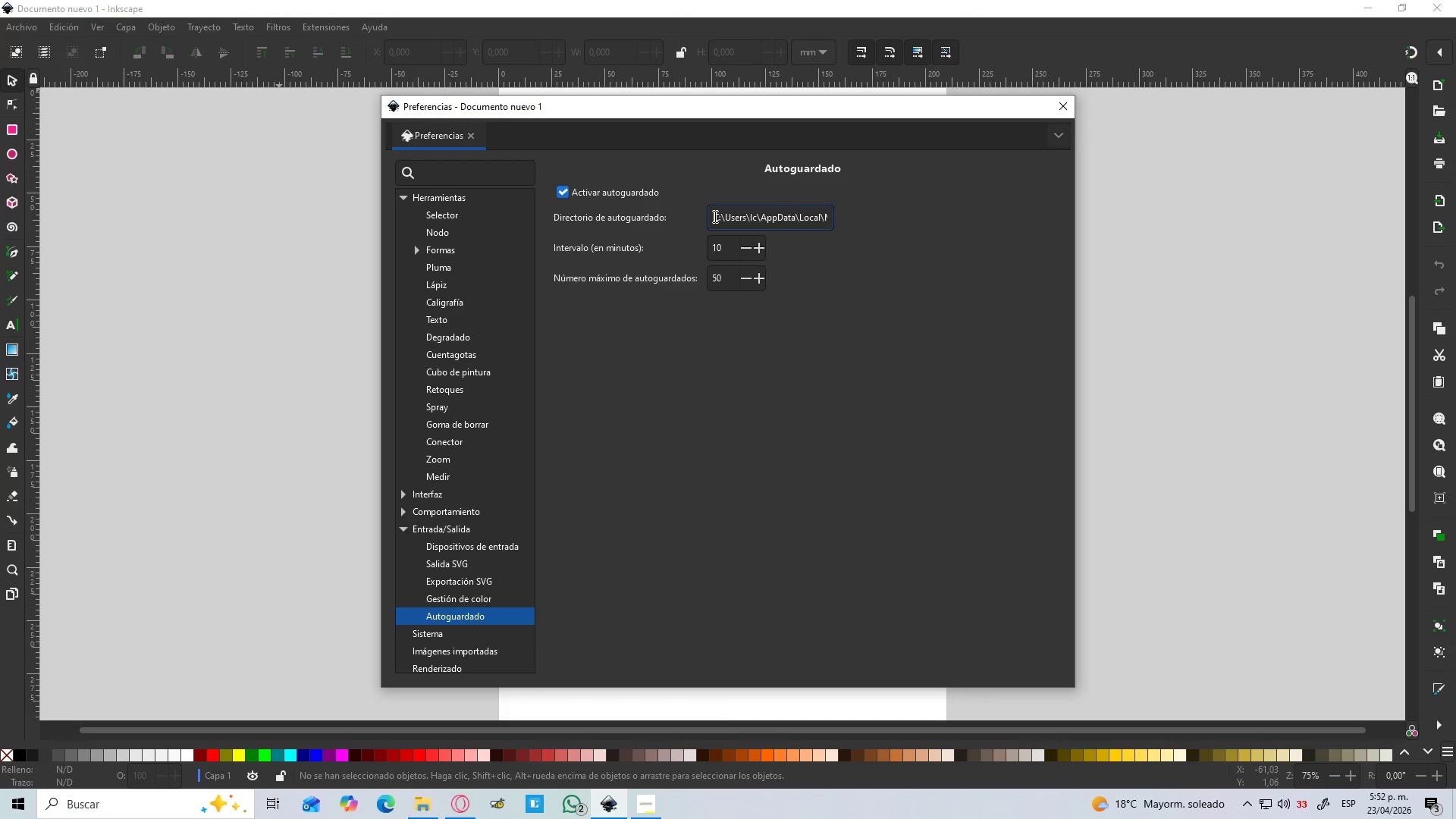 
key(Alt+AltLeft)
 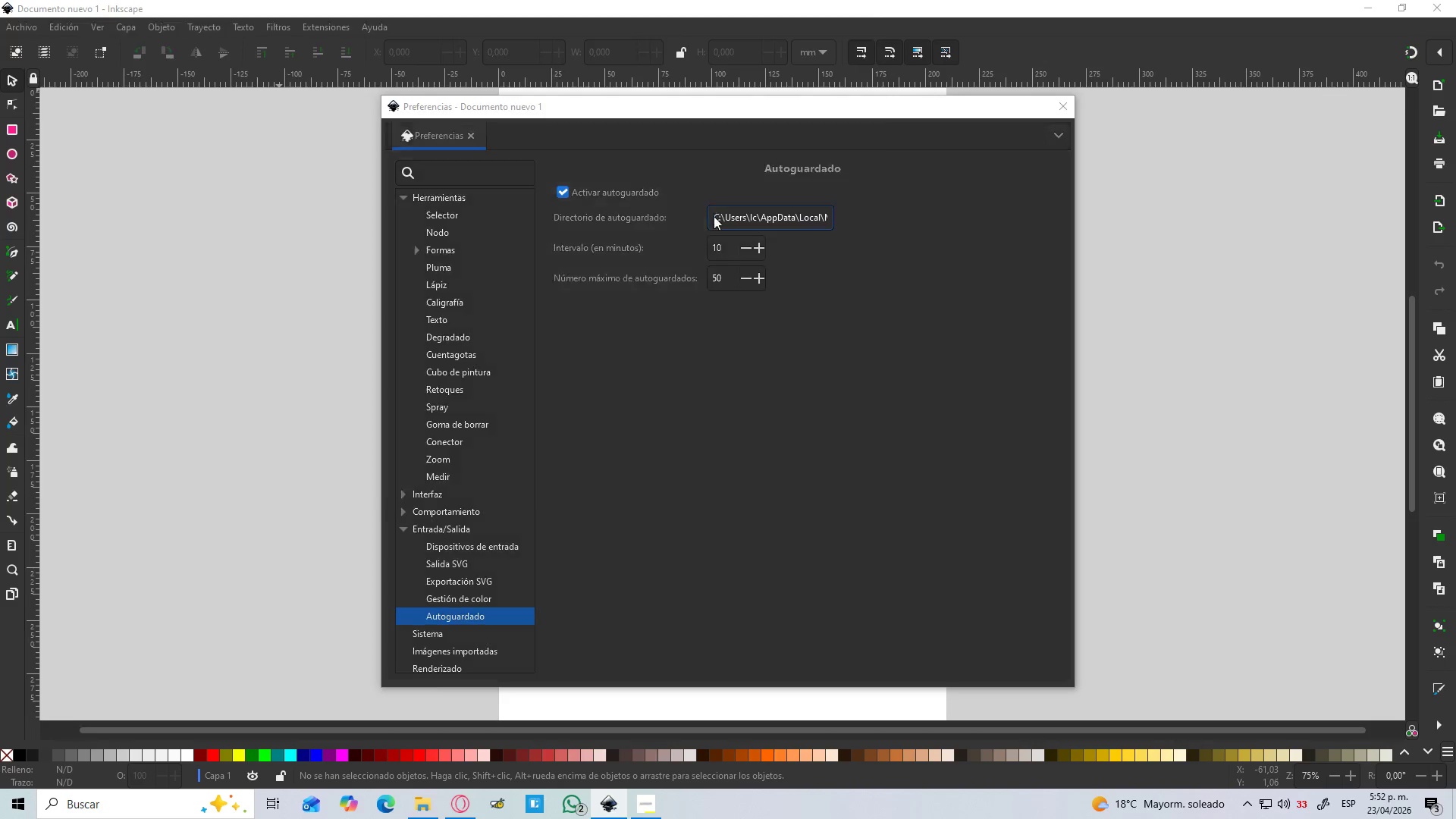 
key(Alt+Tab)
 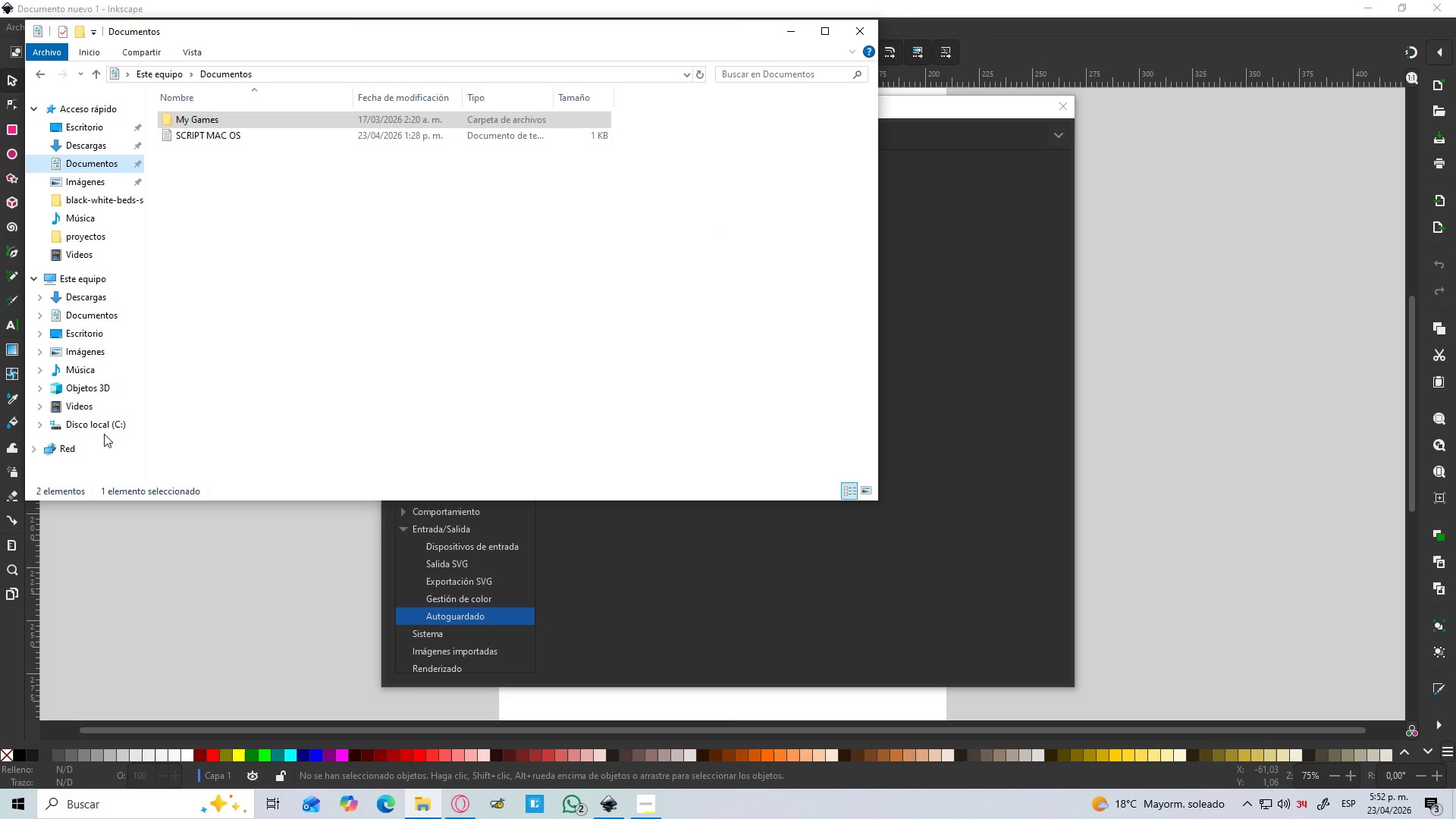 
left_click([107, 419])
 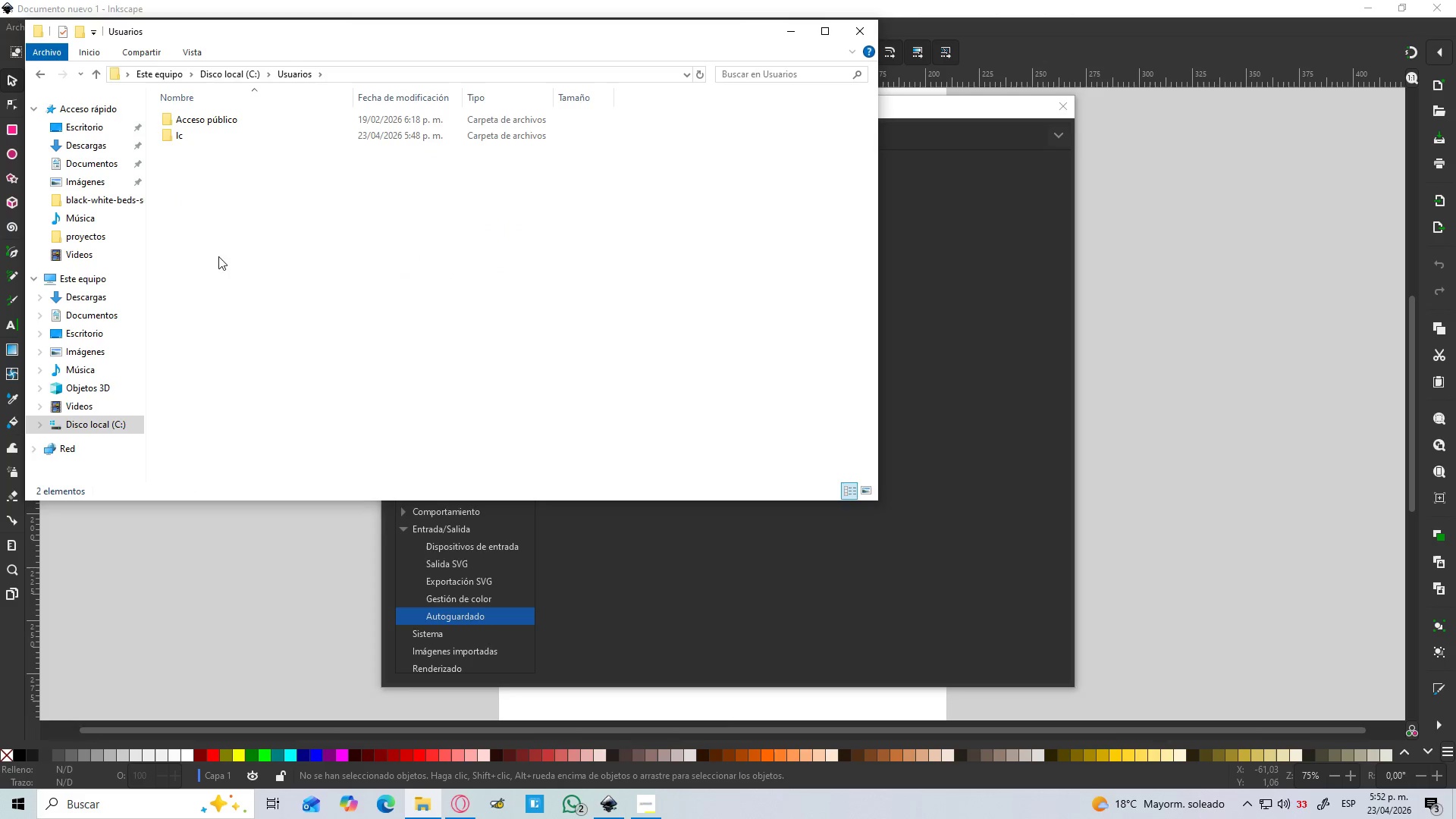 
double_click([208, 140])
 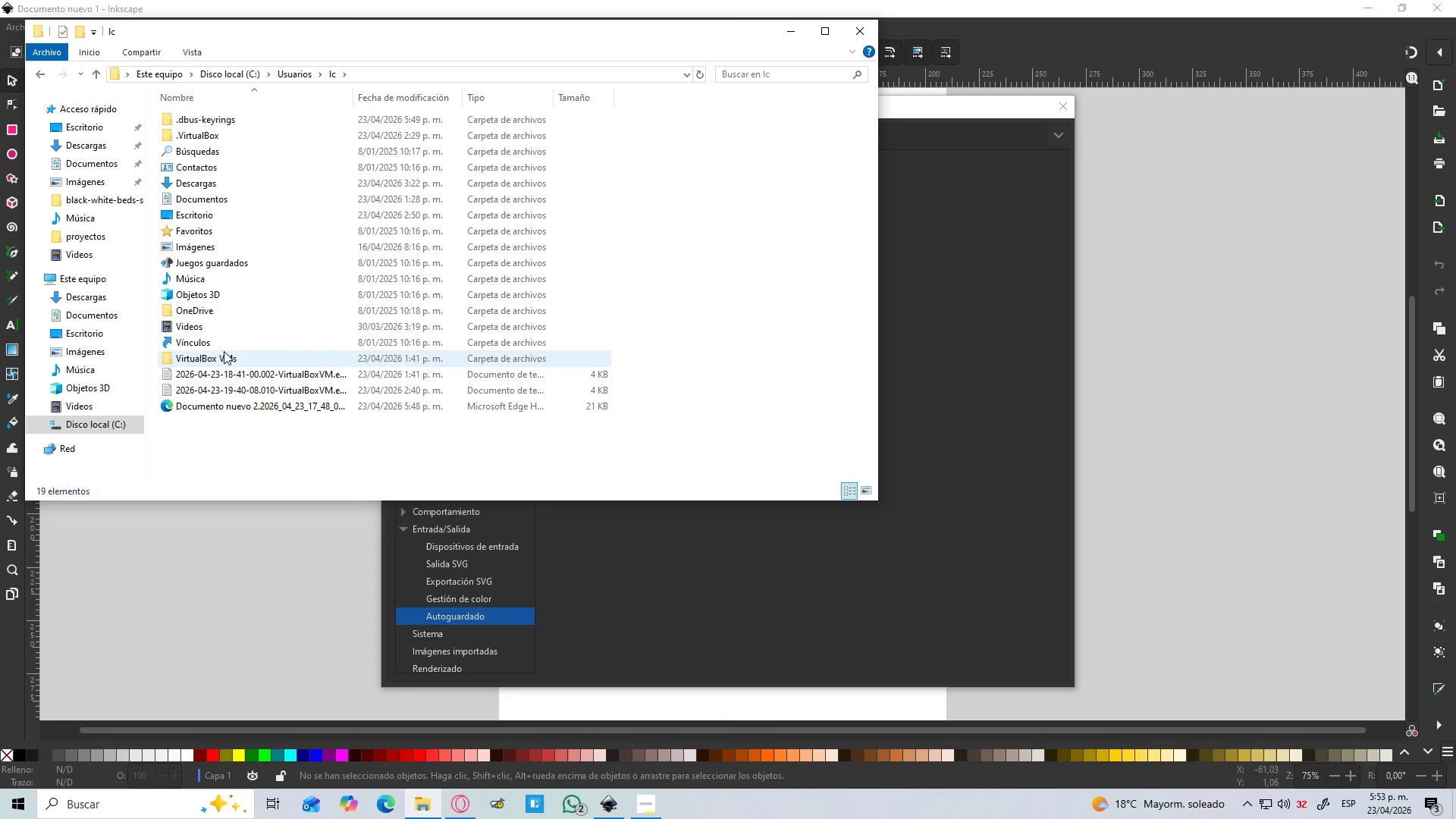 
wait(5.95)
 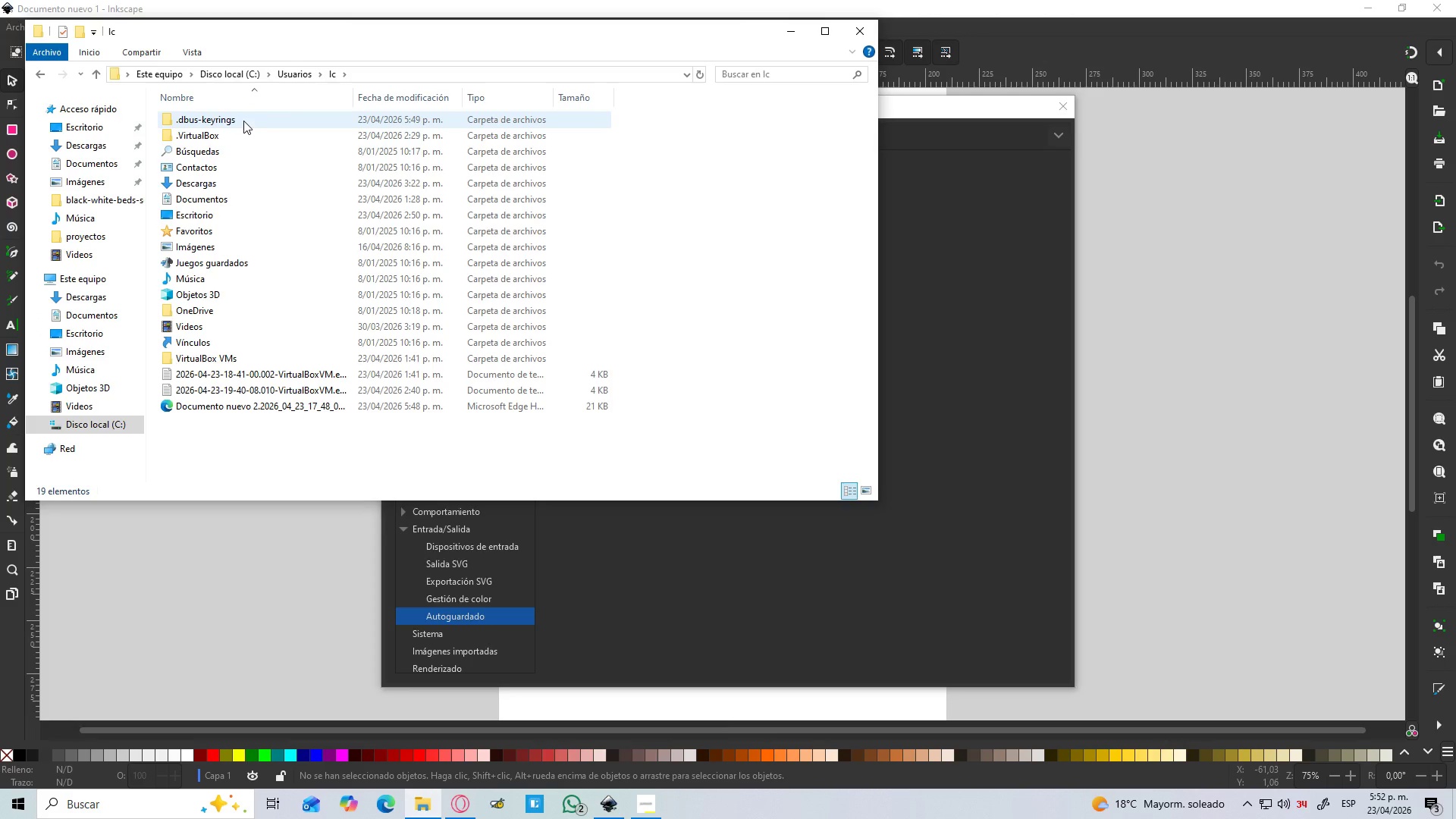 
double_click([274, 120])
 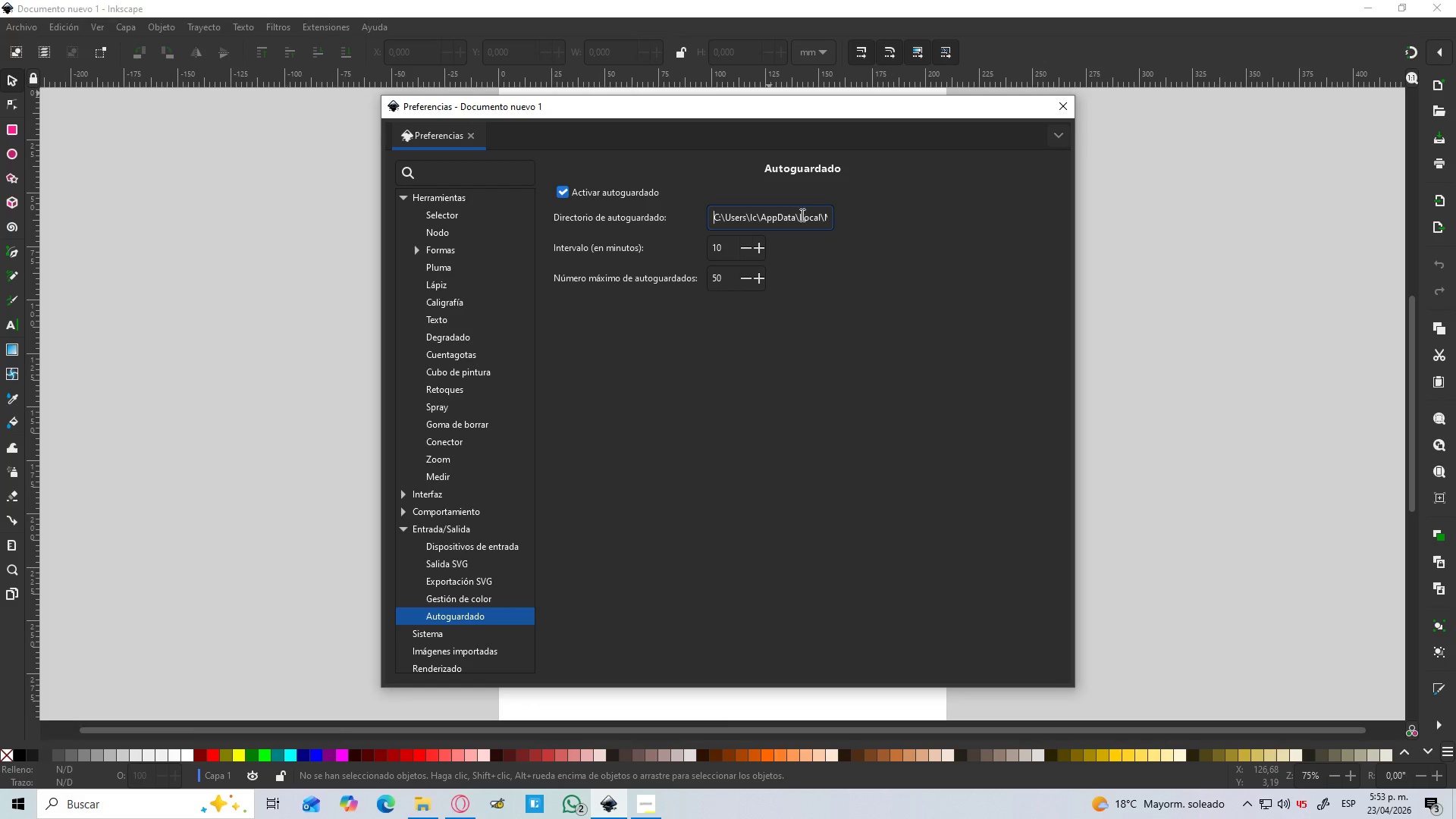 
wait(5.53)
 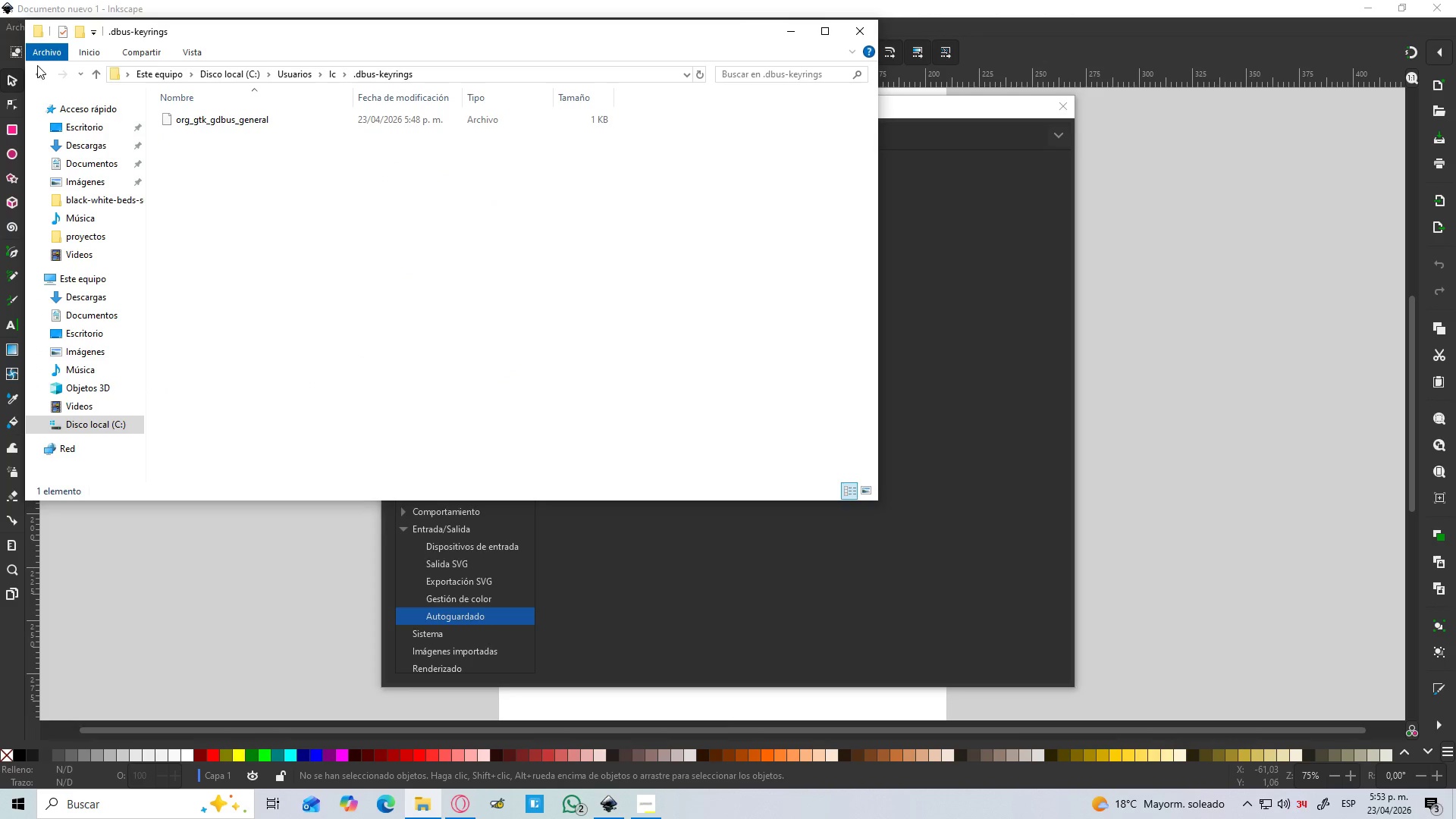 
key(Alt+Tab)
 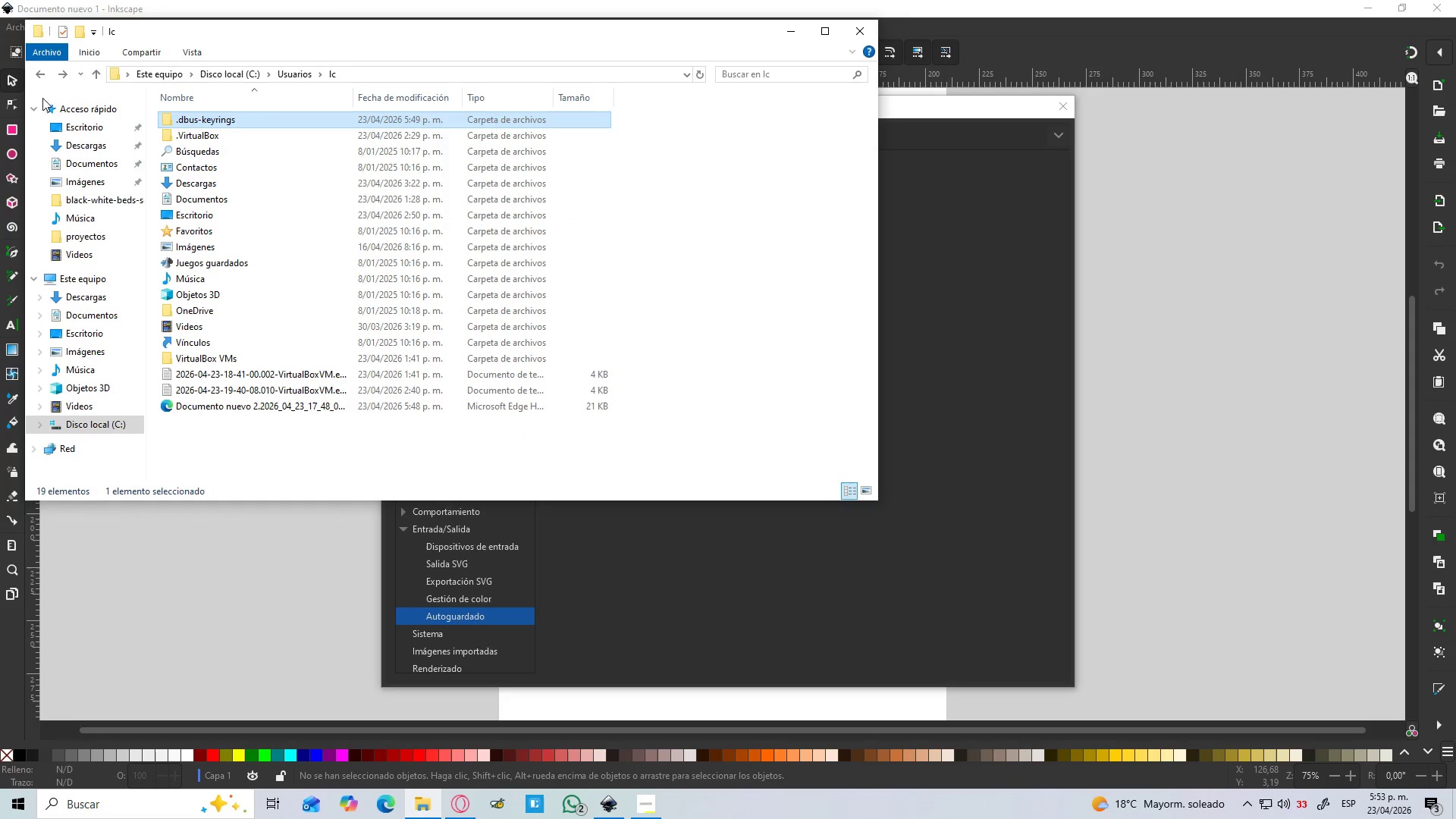 
wait(5.28)
 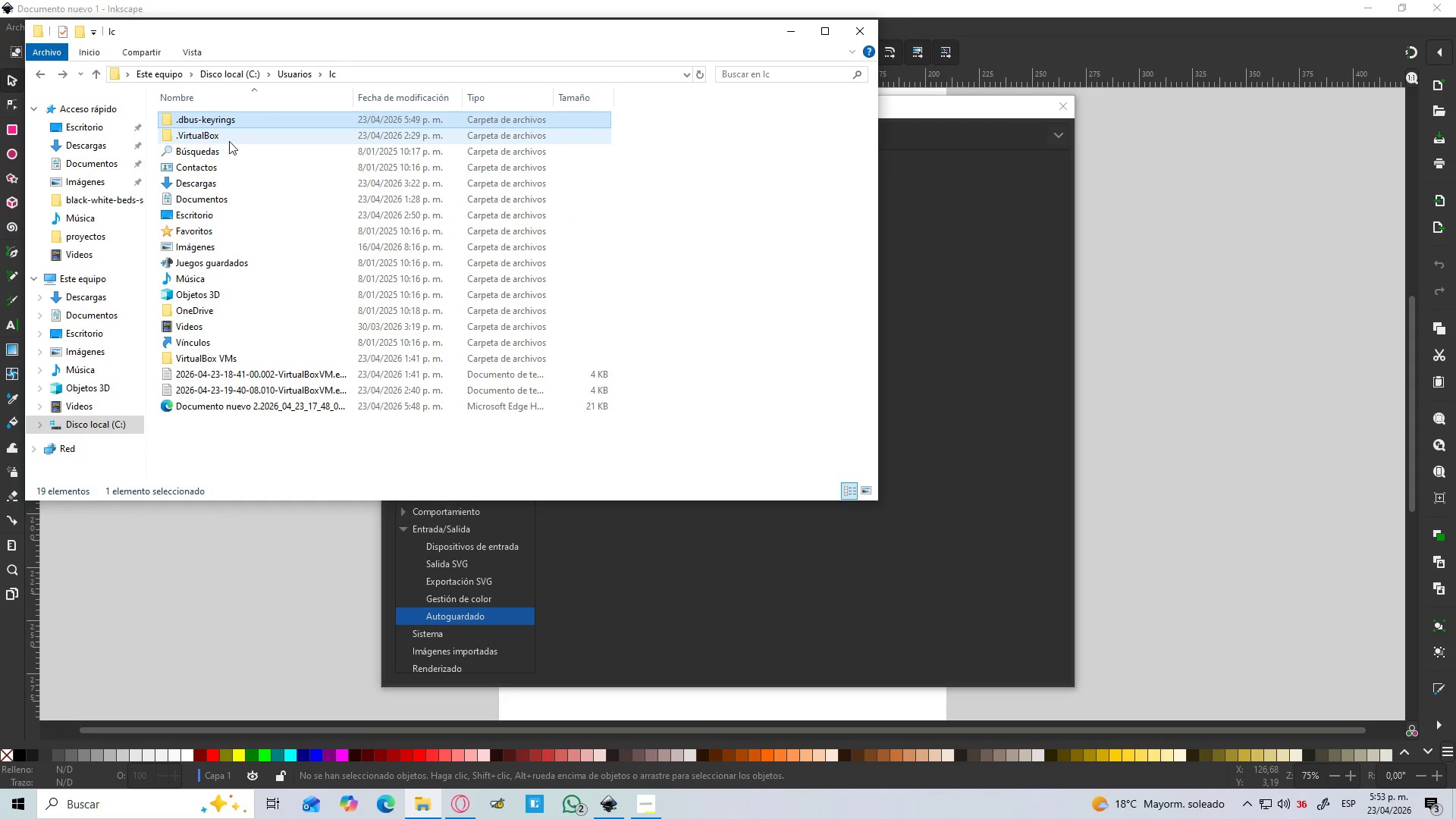 
left_click([33, 78])
 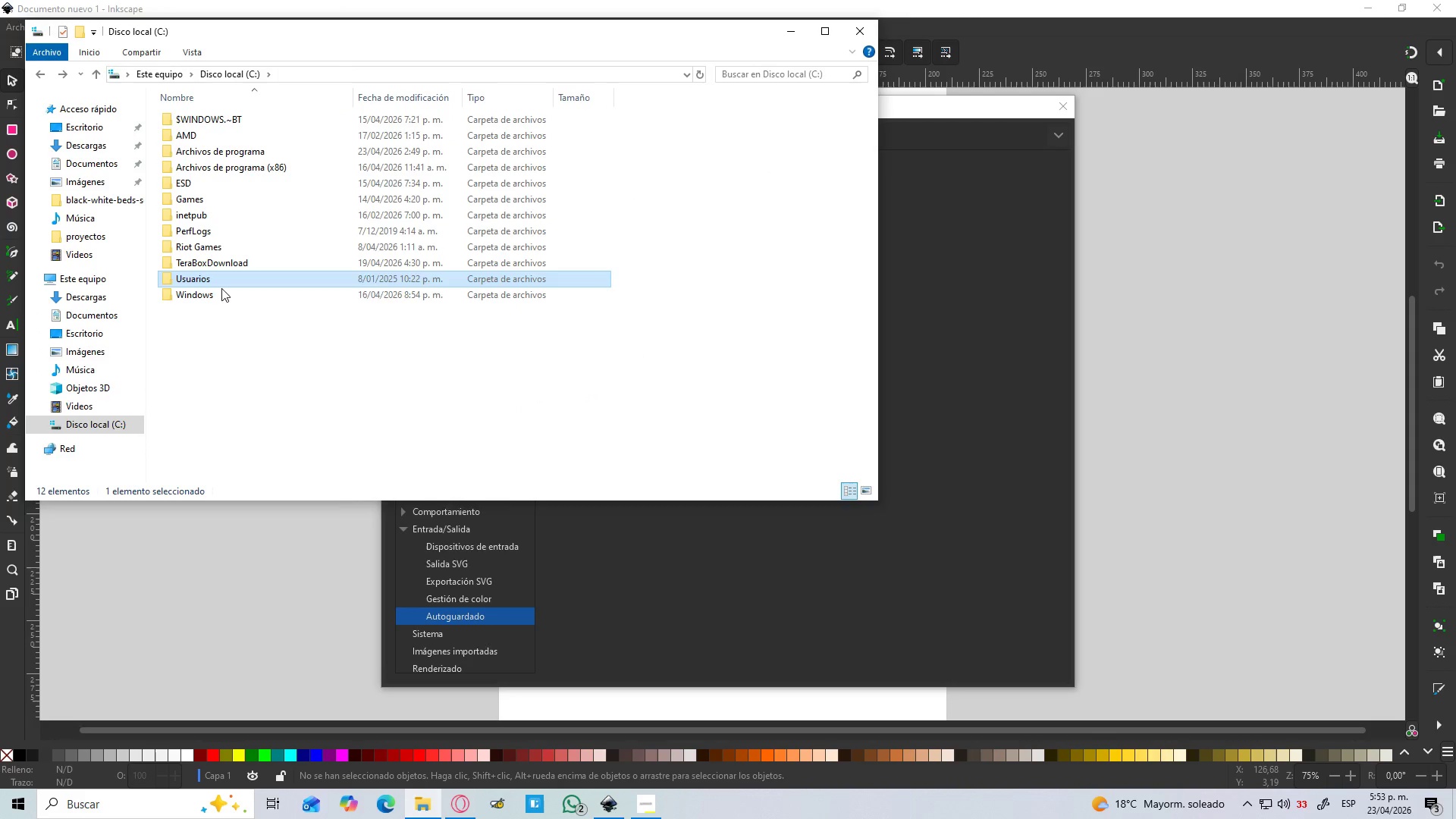 
left_click([225, 281])
 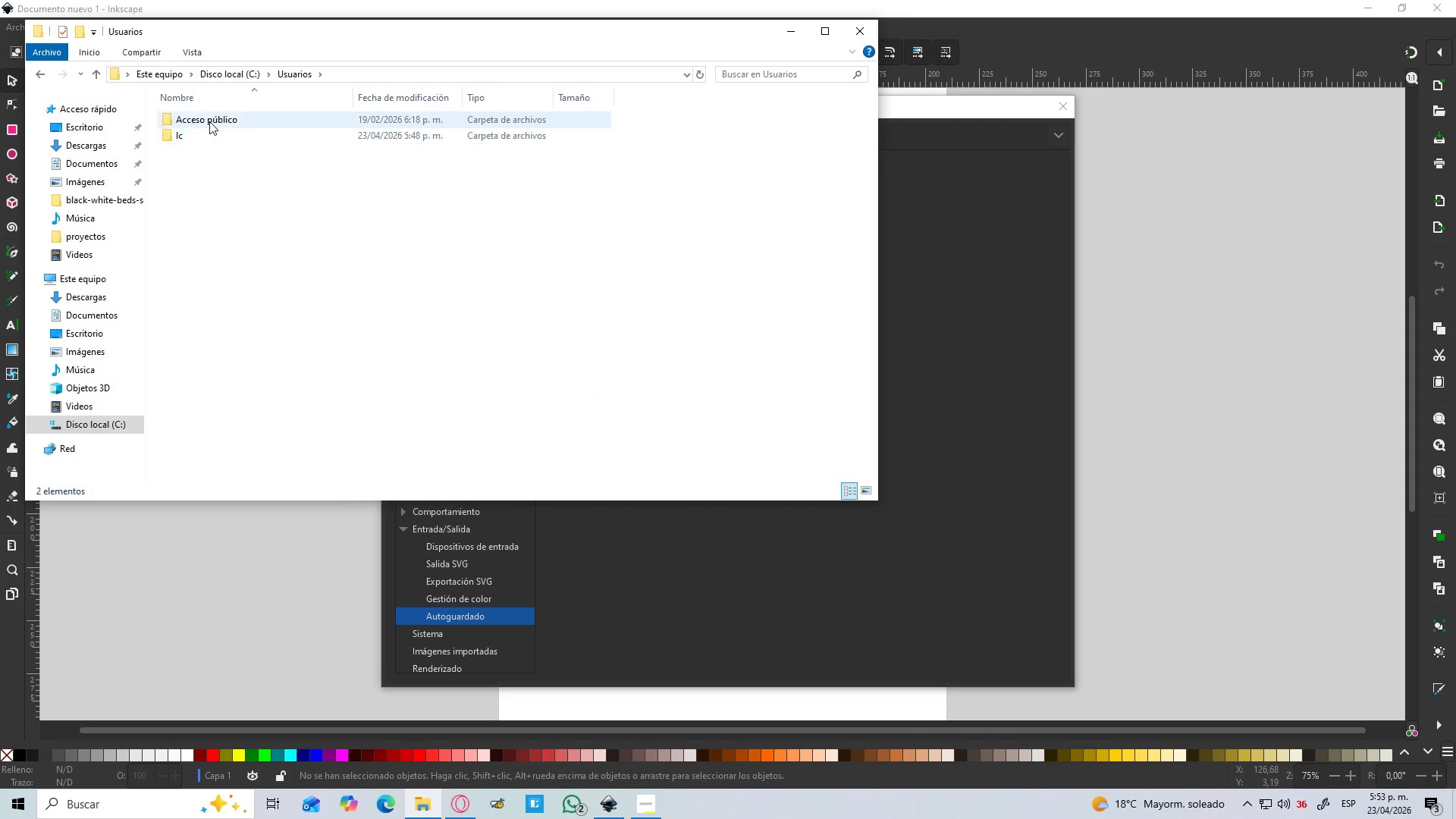 
double_click([209, 121])
 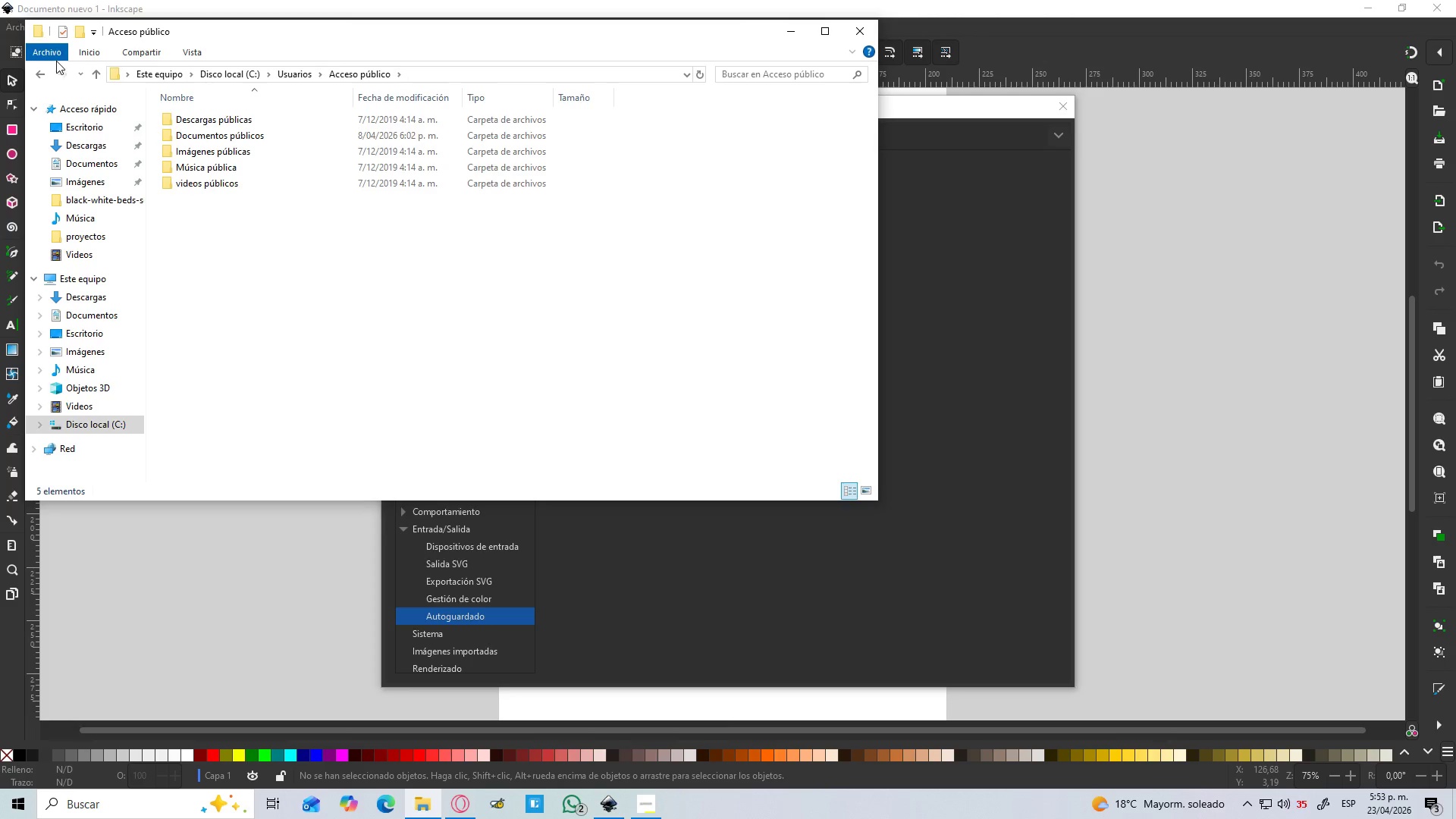 
left_click_drag(start_coordinate=[36, 76], to_coordinate=[36, 80])
 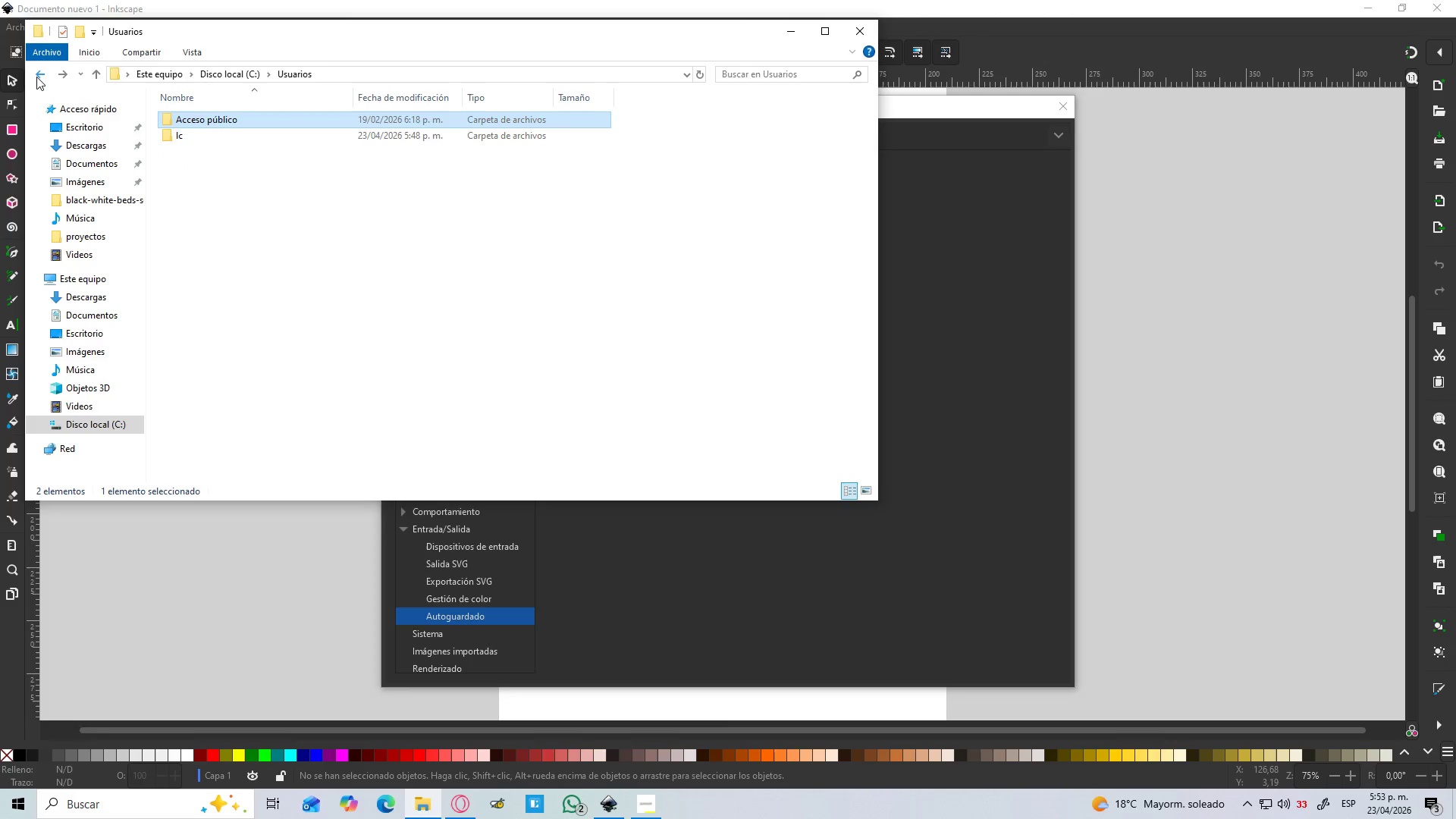 
double_click([36, 77])
 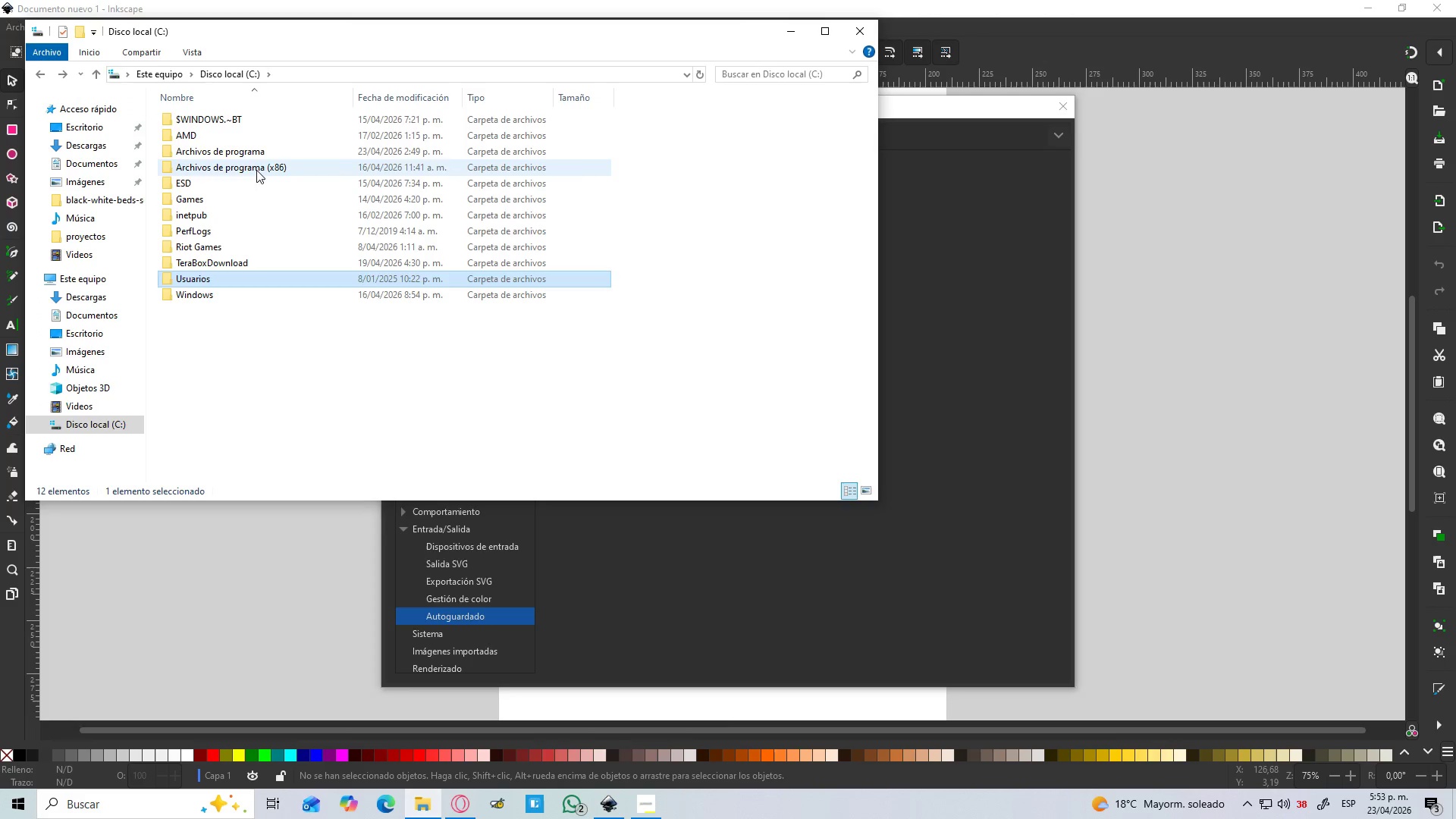 
double_click([256, 168])
 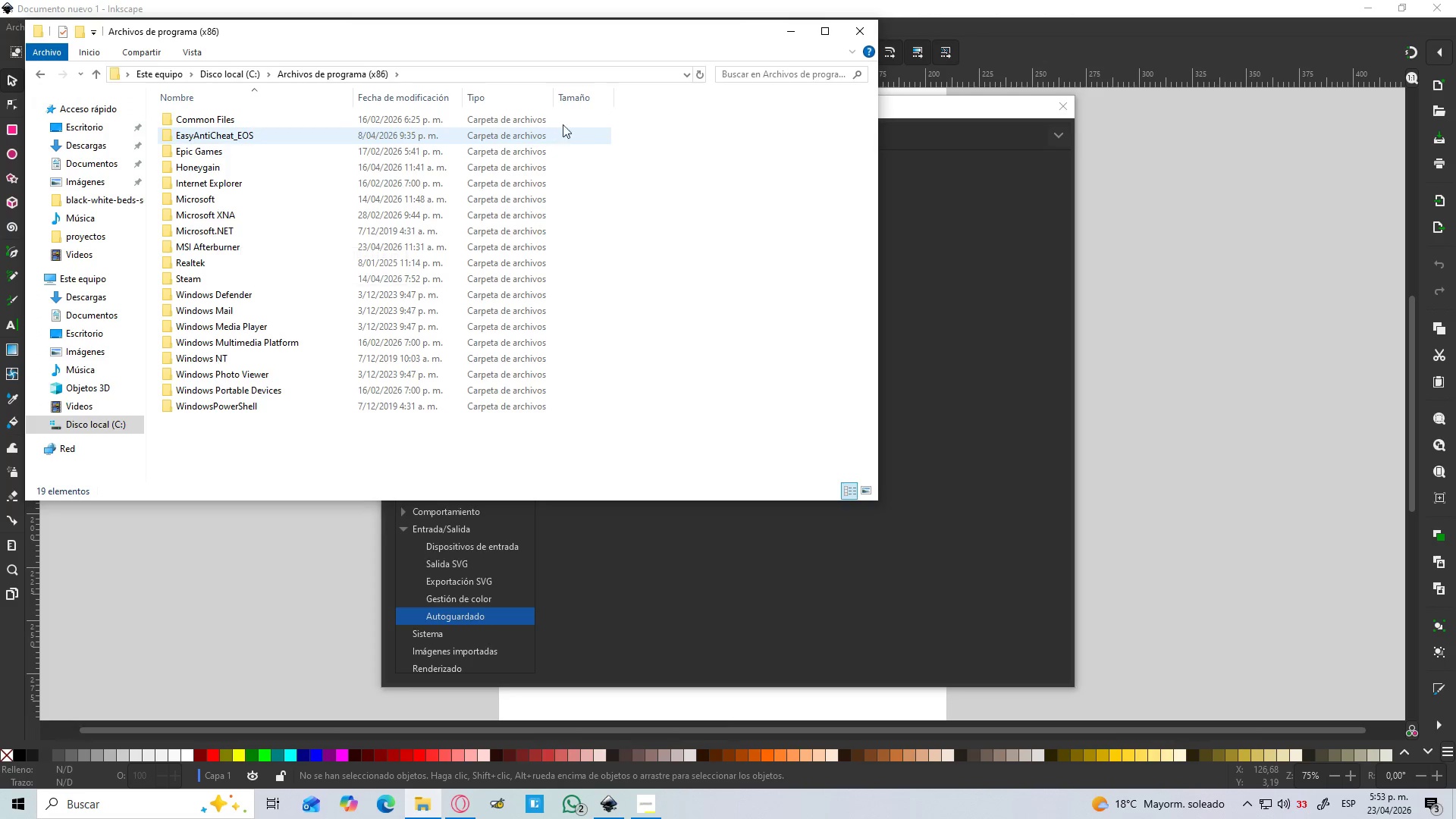 
left_click_drag(start_coordinate=[565, 46], to_coordinate=[850, 317])
 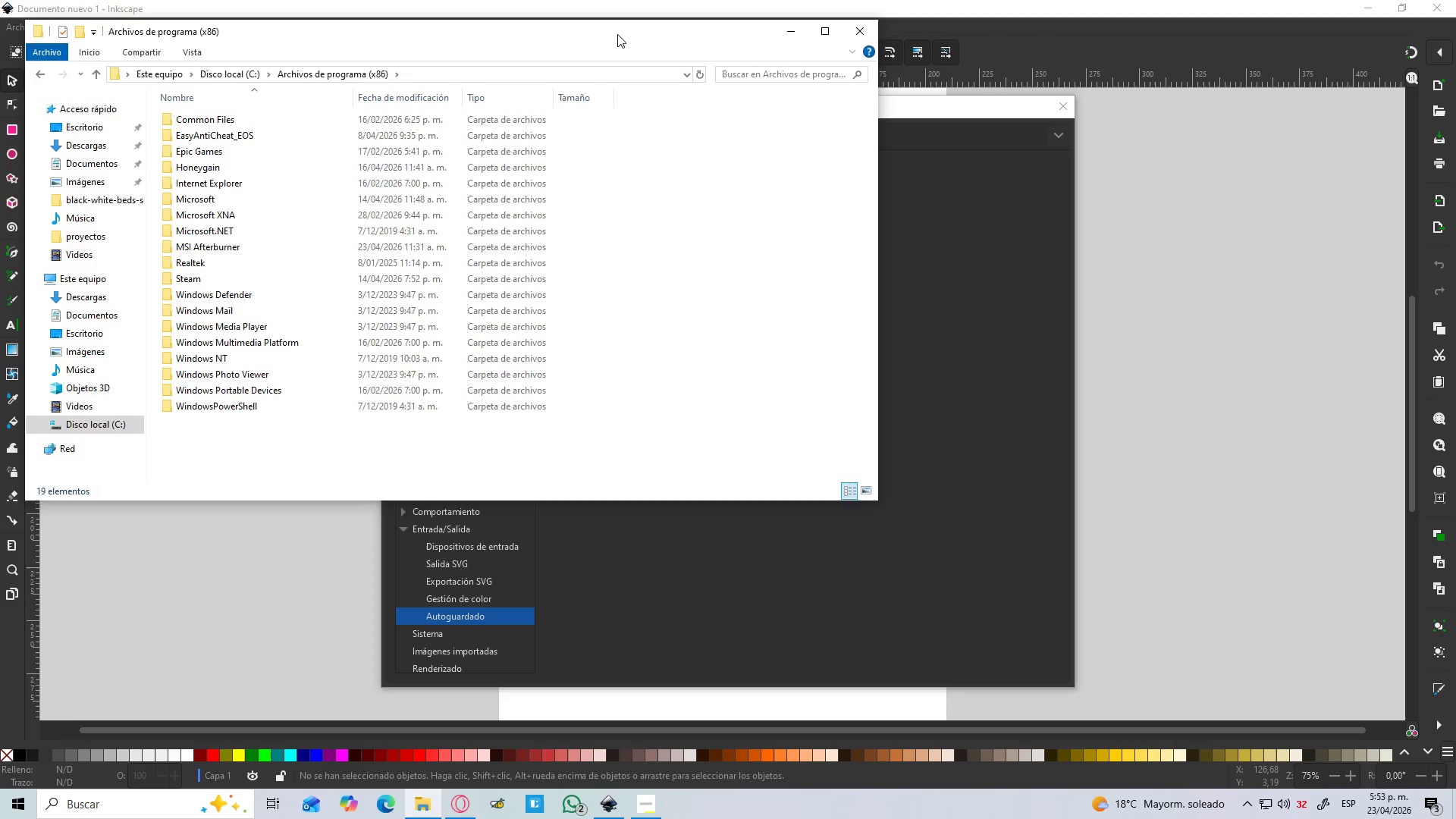 
left_click_drag(start_coordinate=[617, 34], to_coordinate=[847, 268])
 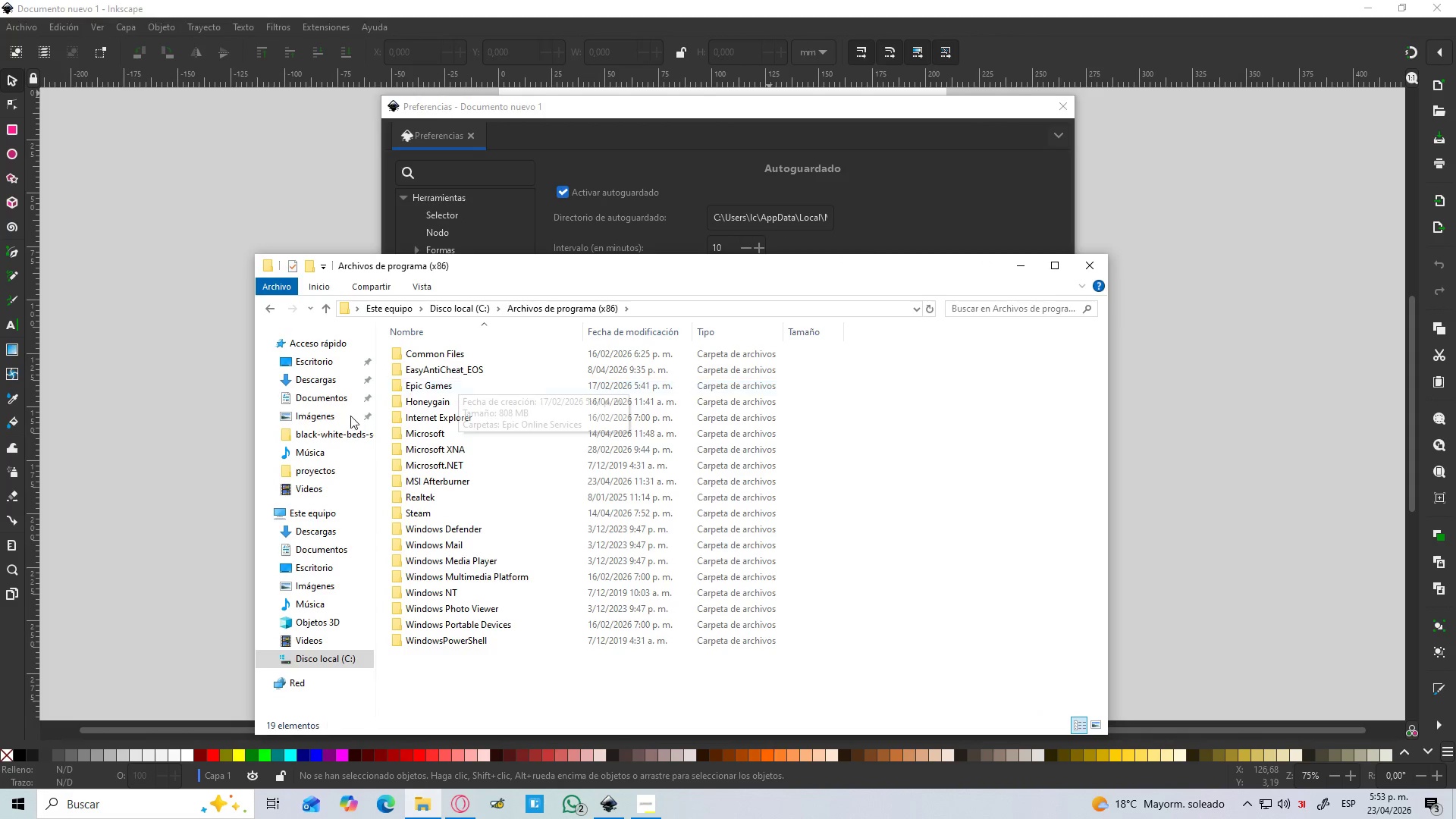 
left_click([450, 300])